 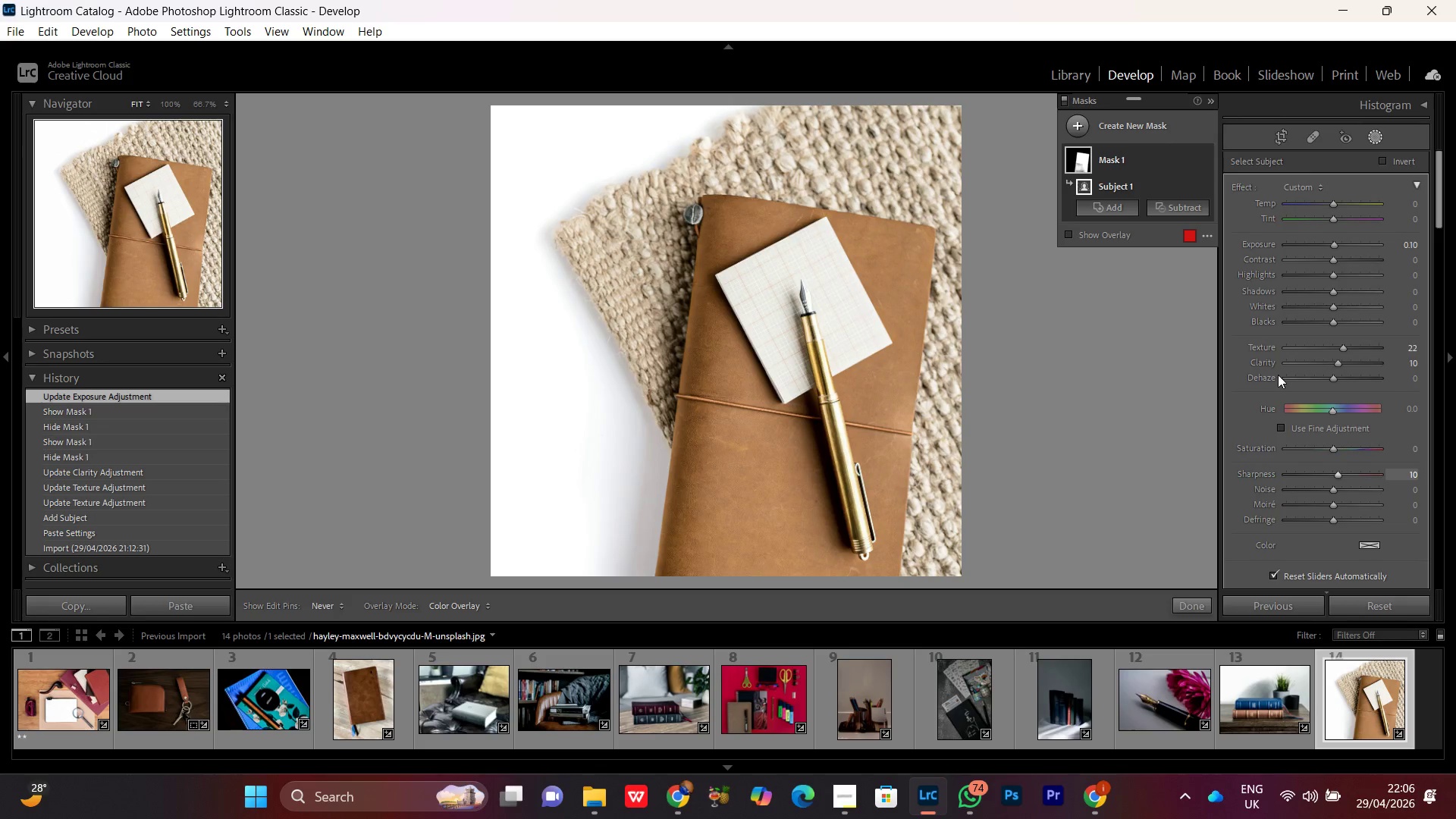 
double_click([1208, 161])
 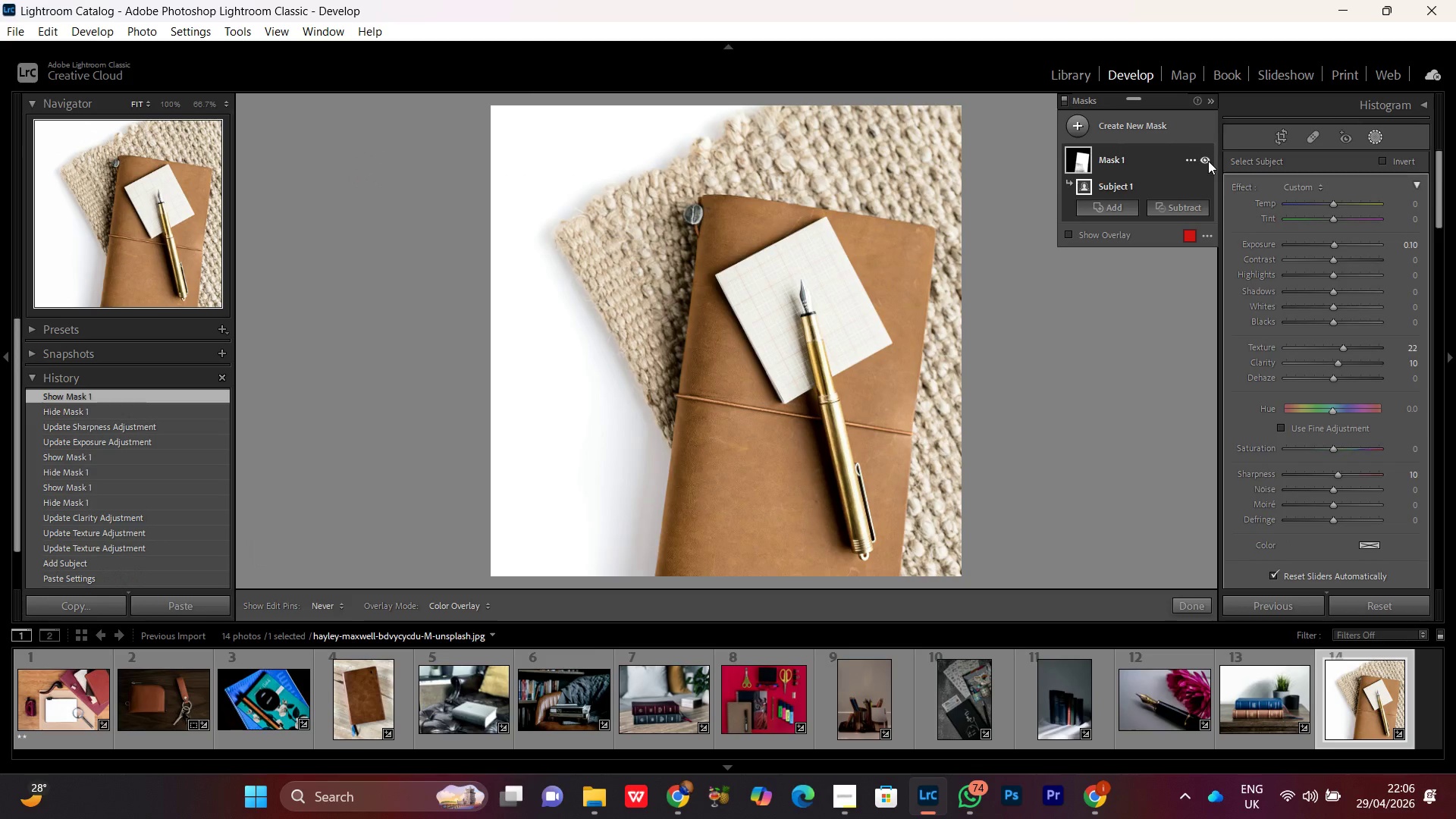 
left_click([1208, 161])
 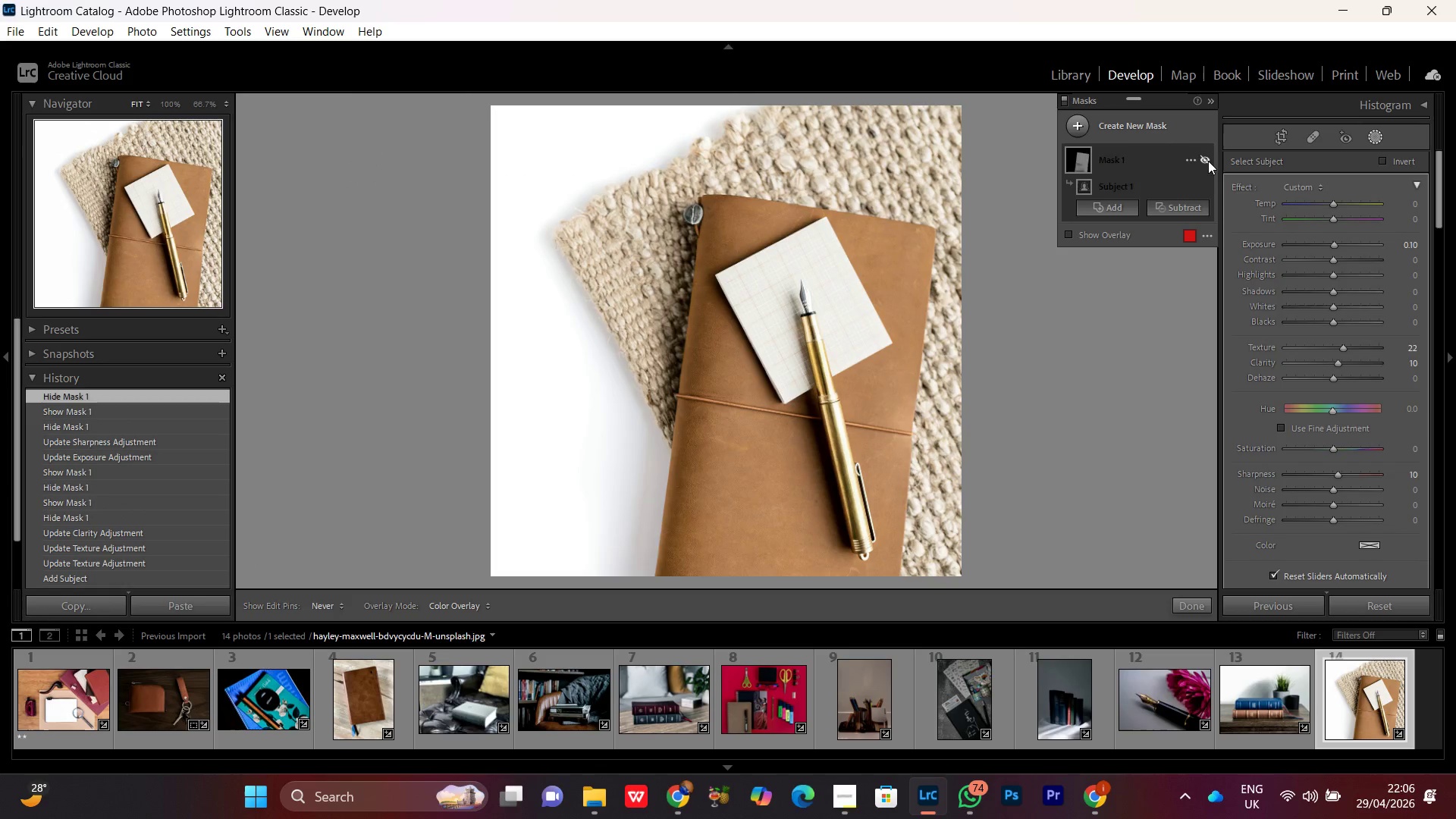 
left_click([1208, 161])
 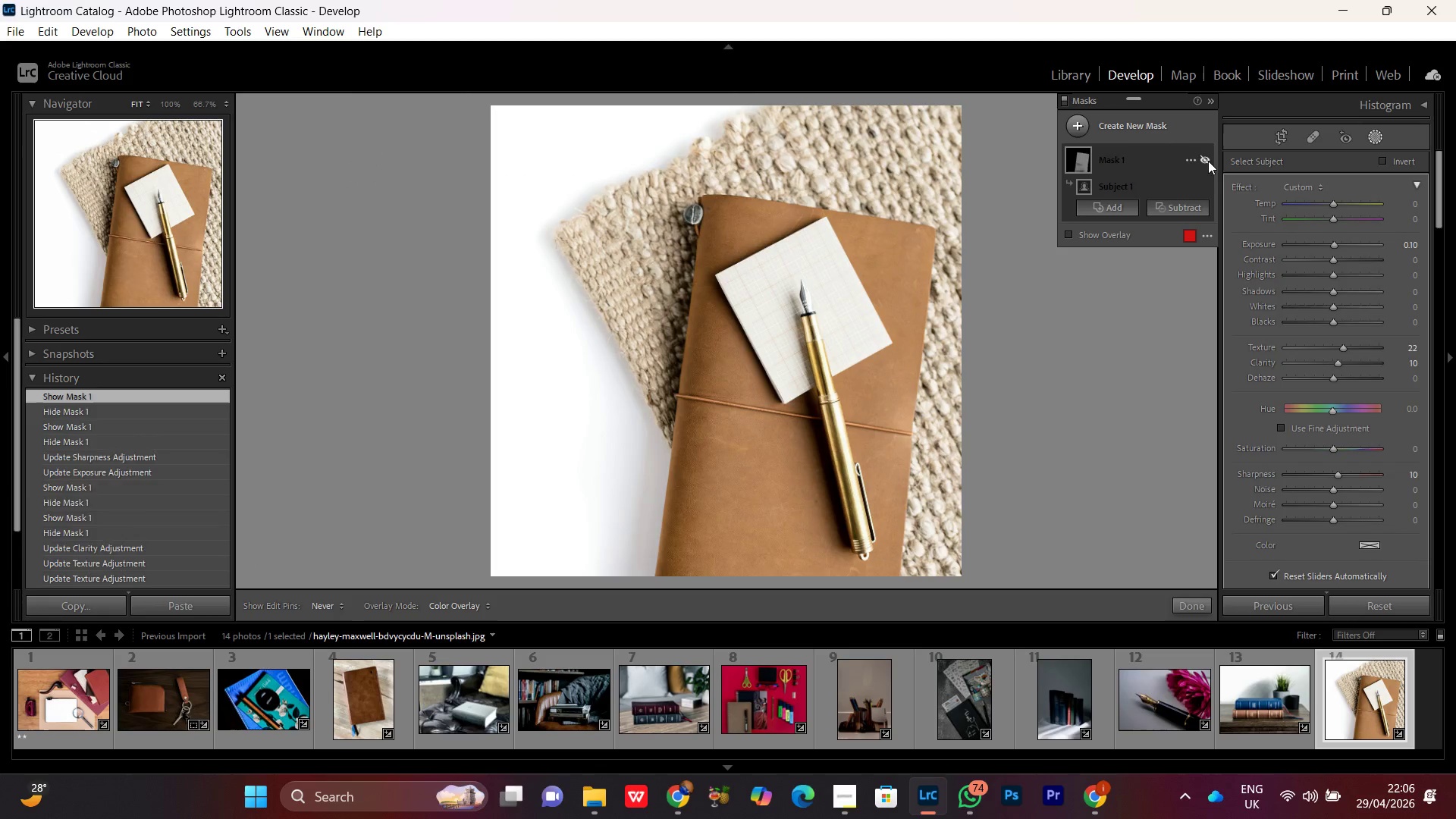 
double_click([1208, 161])
 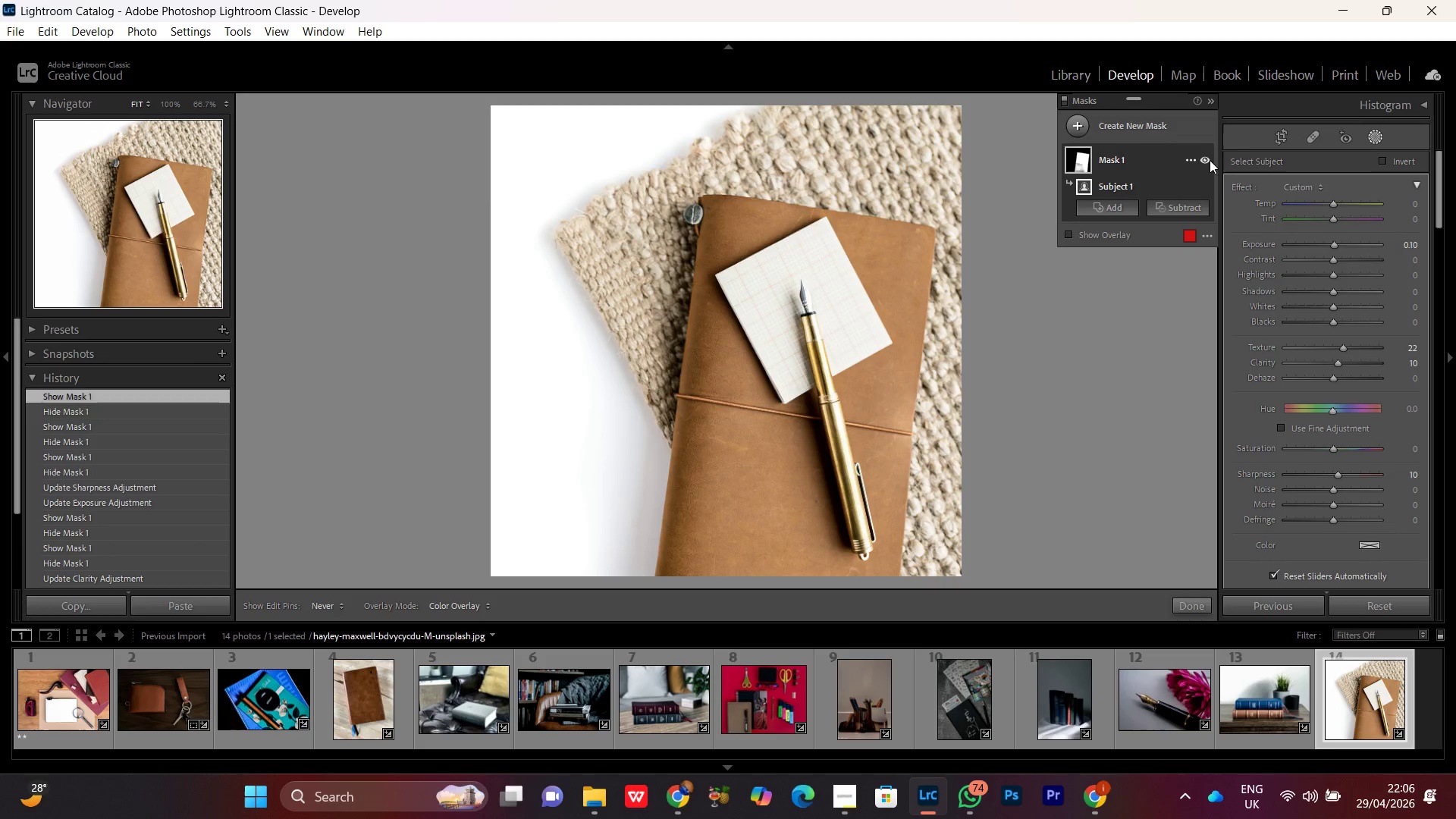 
double_click([1205, 158])
 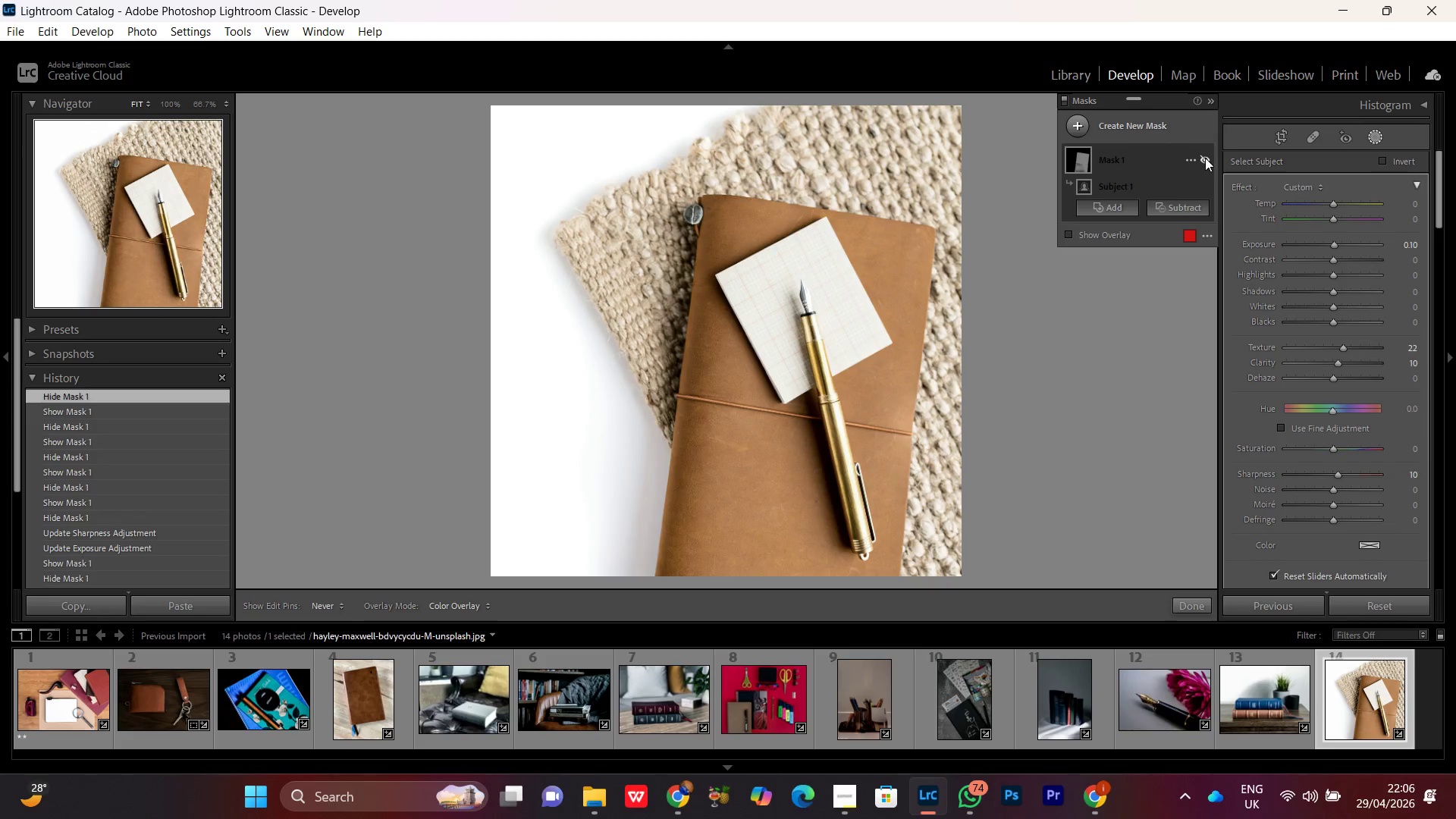 
double_click([1205, 158])
 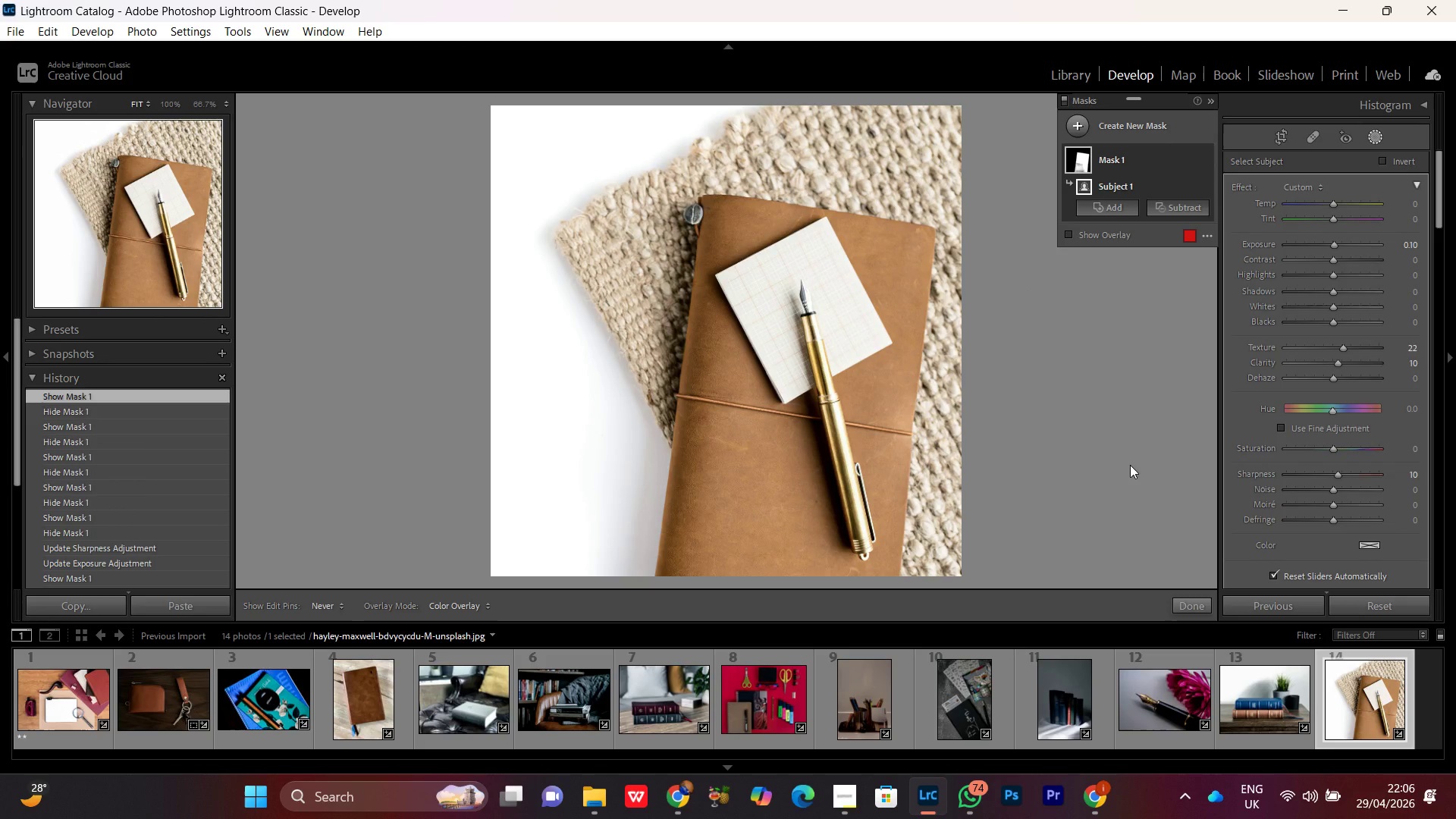 
key(Control+Equal)
 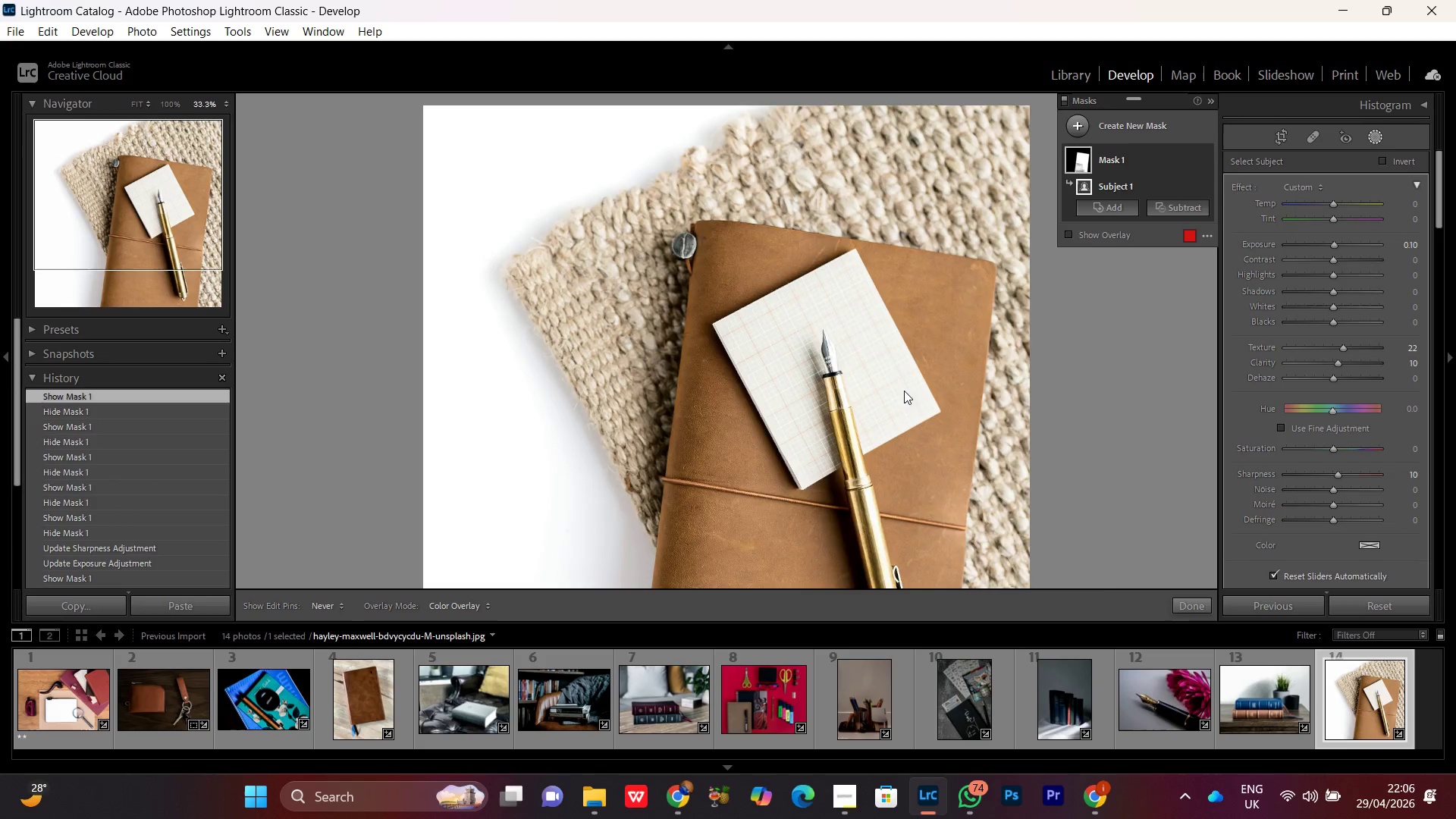 
key(Control+Equal)
 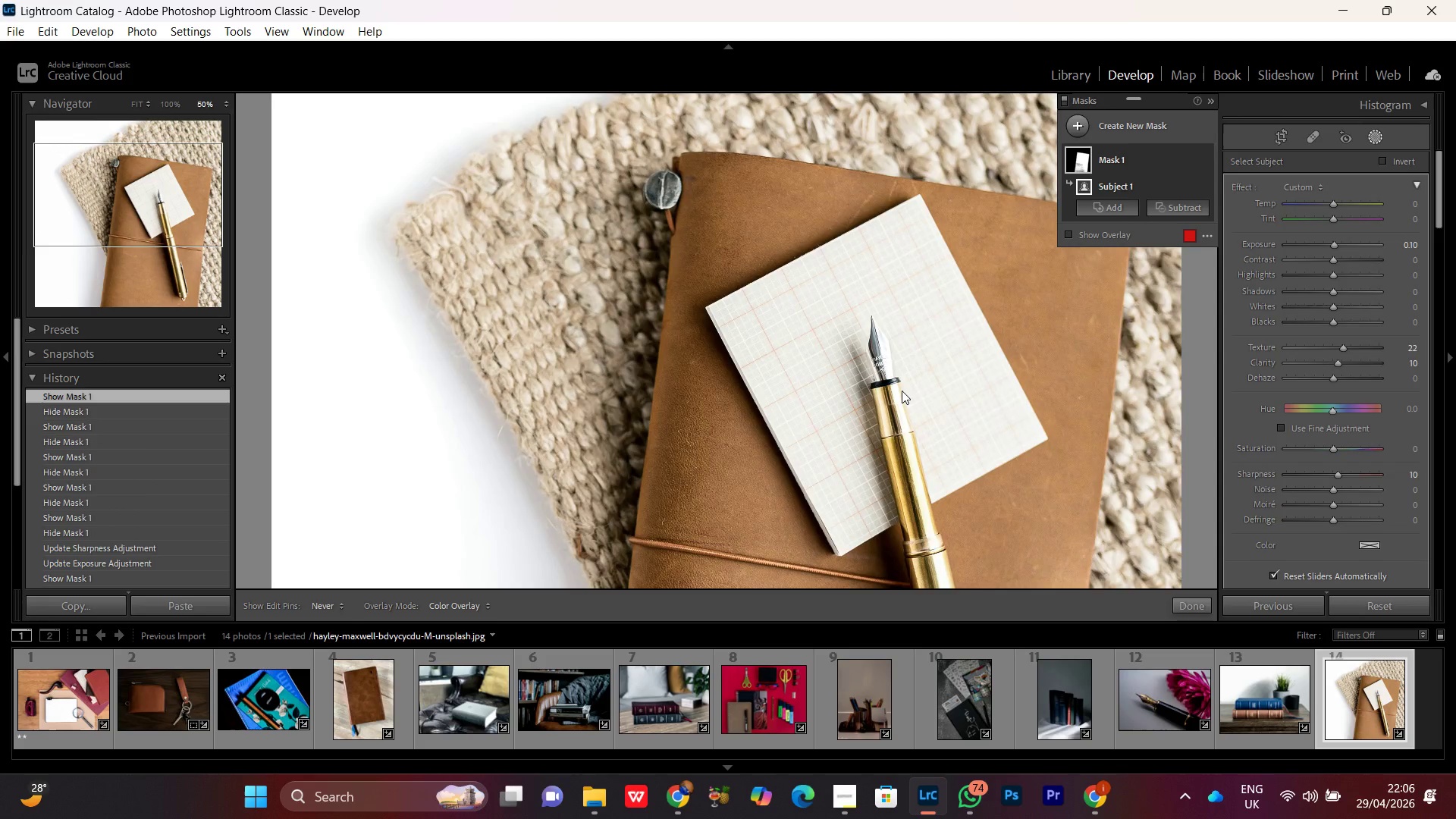 
key(Control+Minus)
 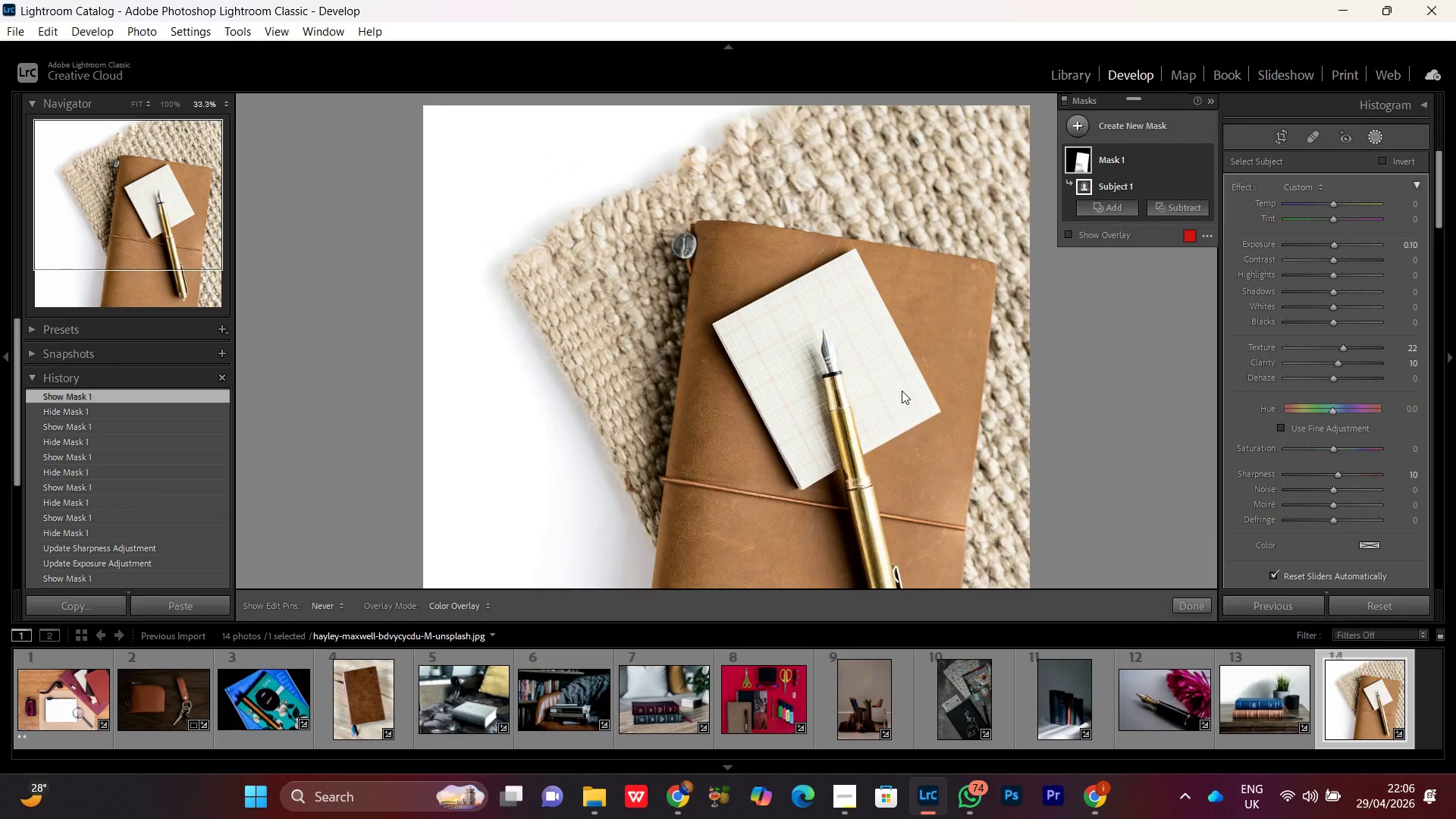 
key(Control+Minus)
 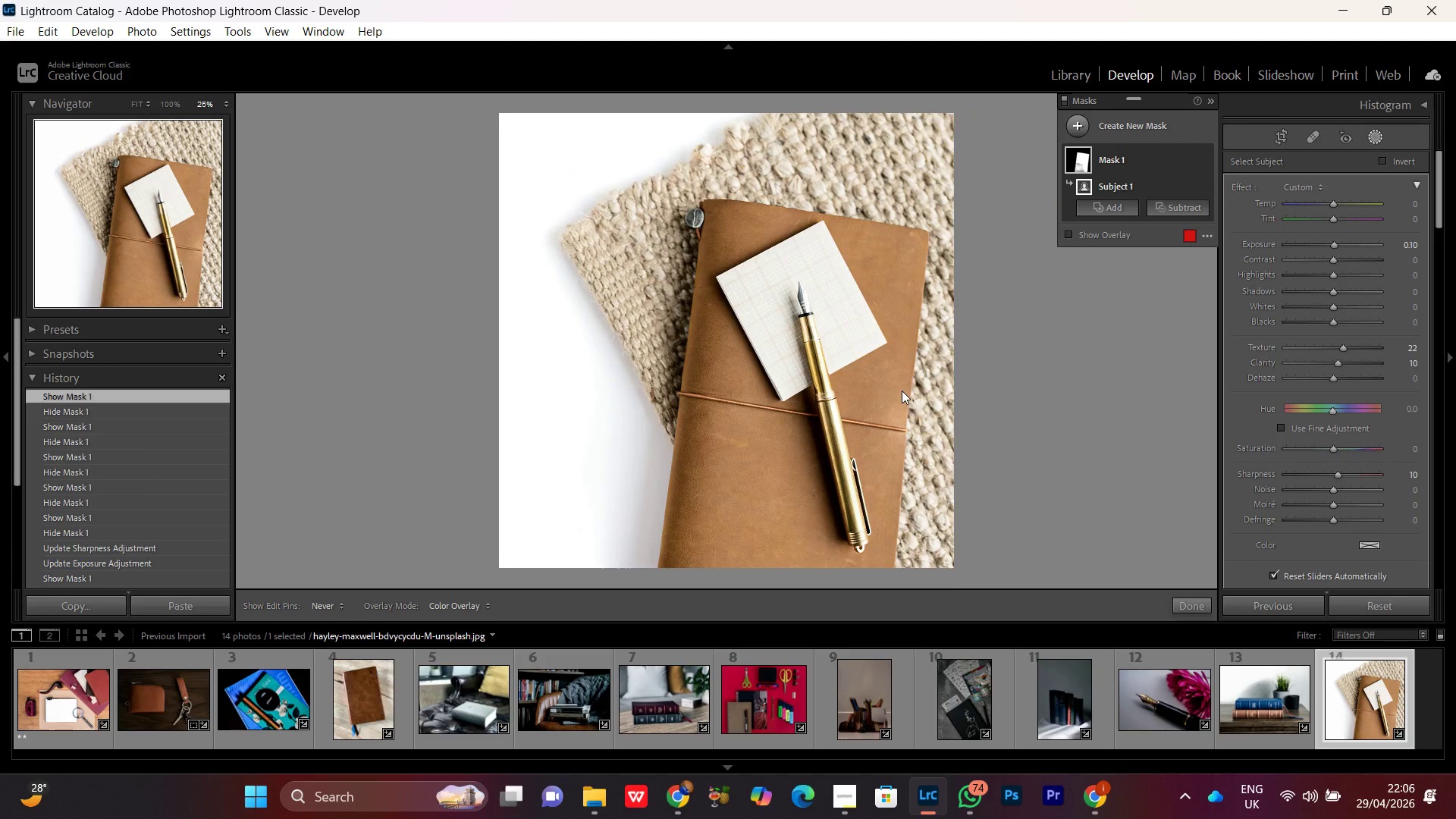 
key(Control+Equal)
 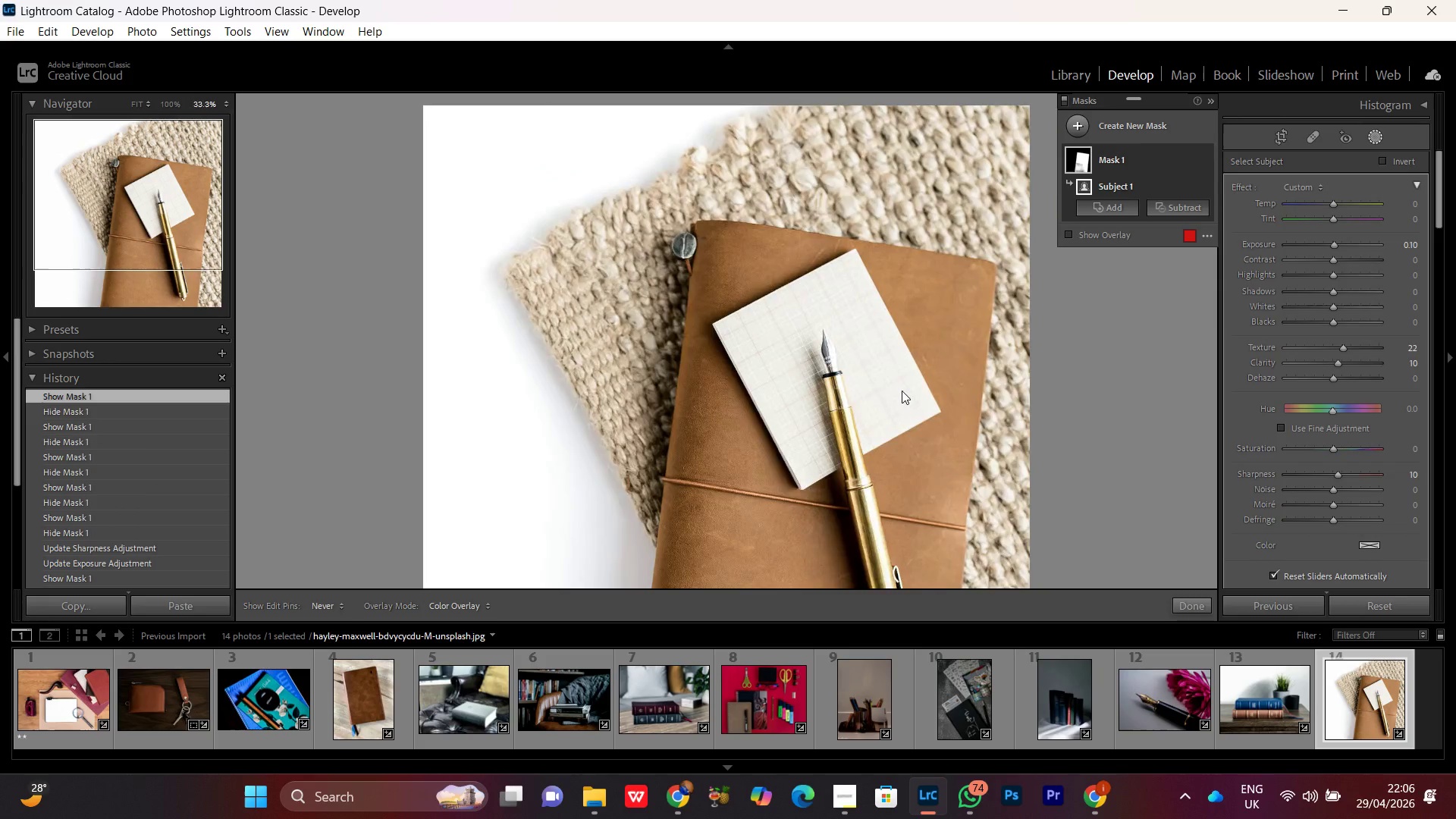 
key(Control+Equal)
 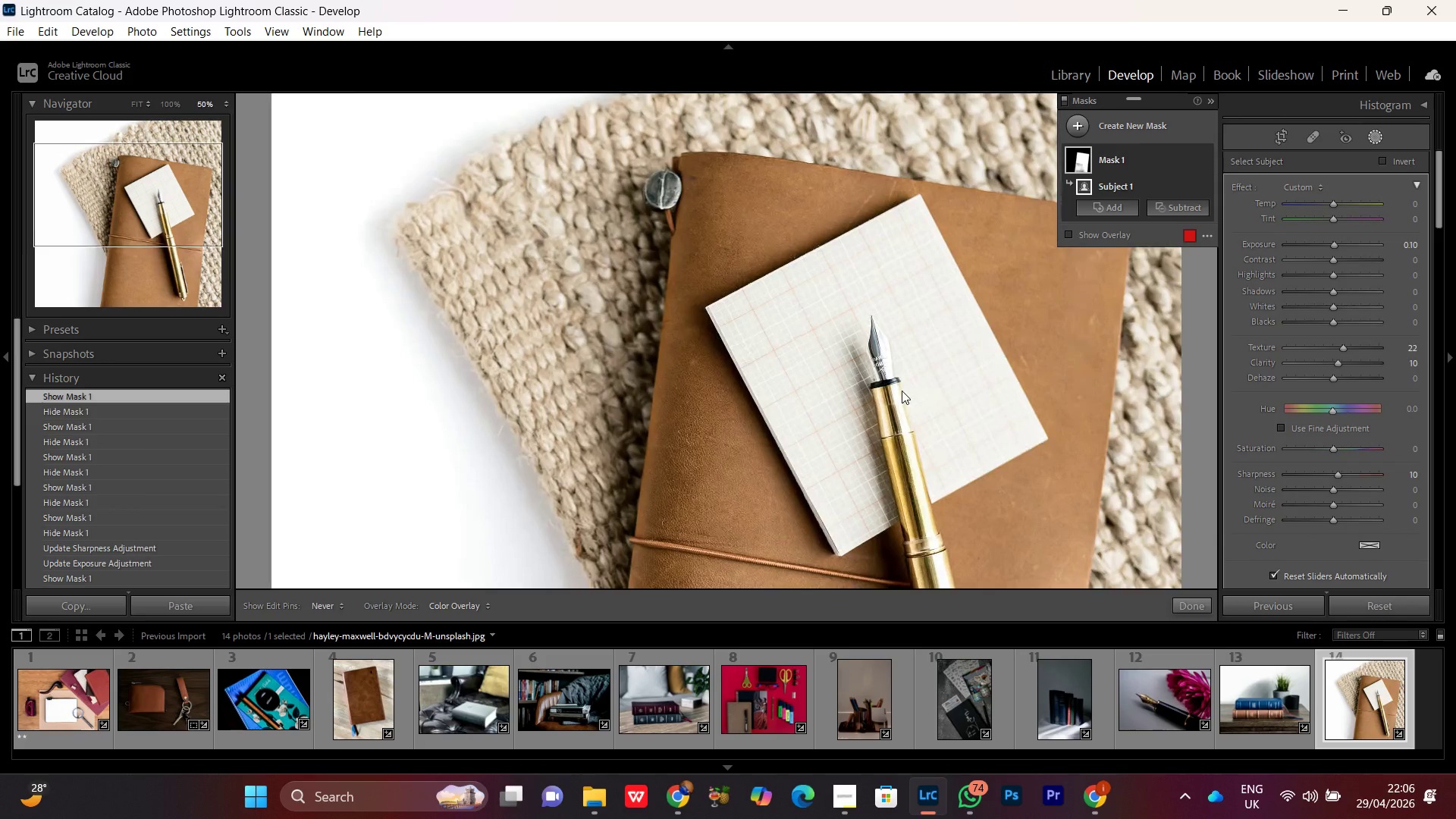 
key(Control+Equal)
 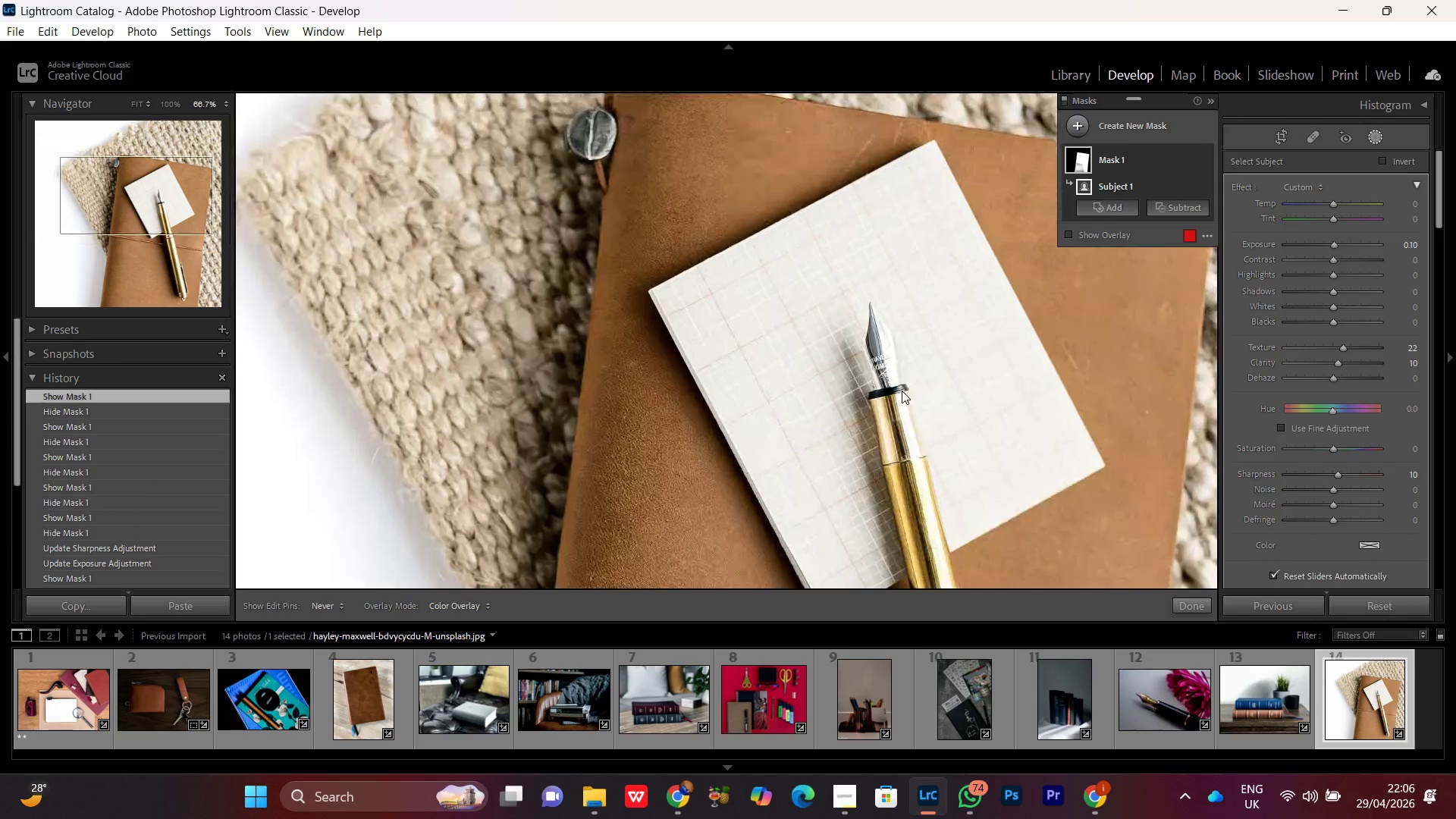 
key(Control+Minus)
 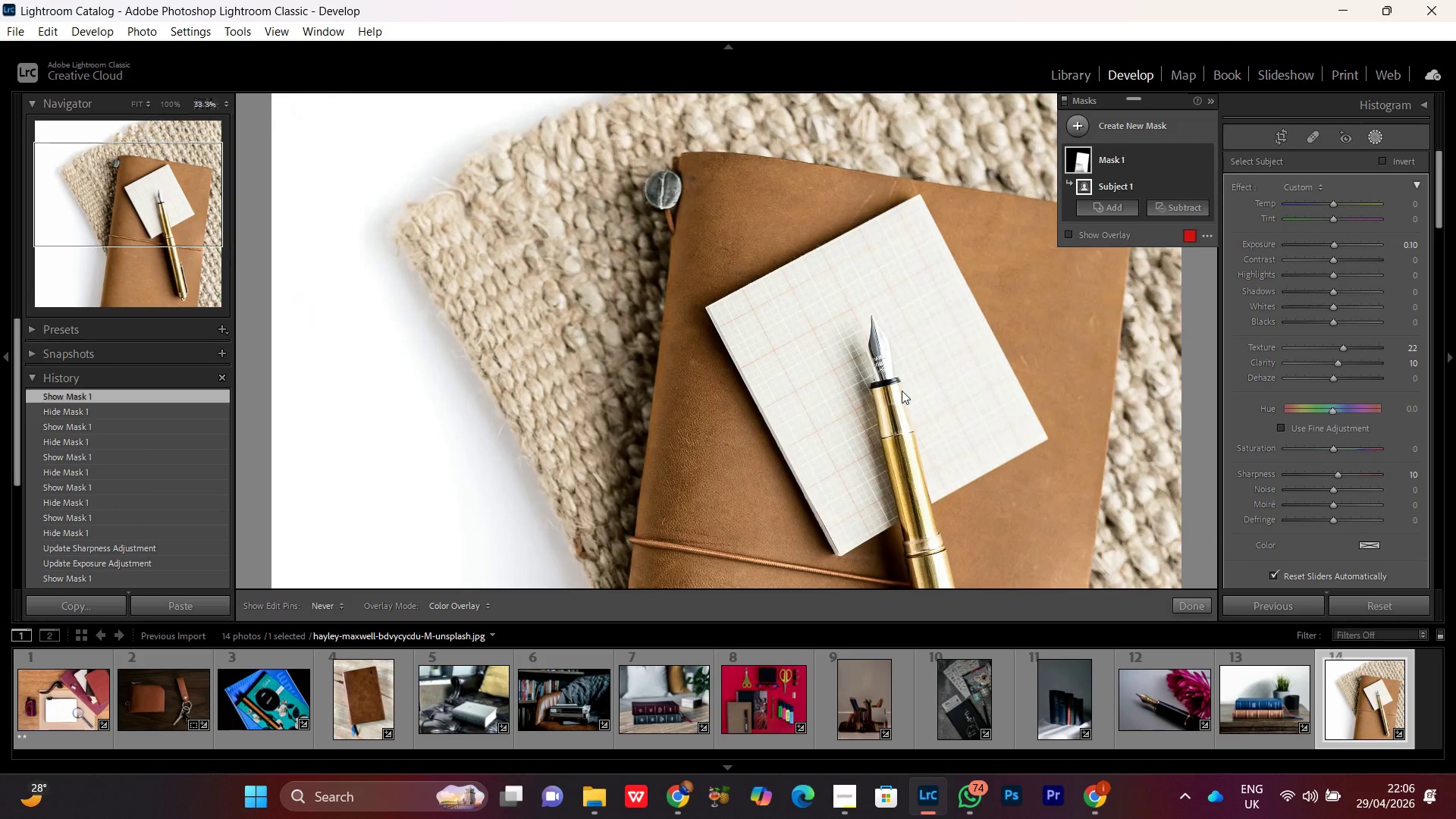 
key(Control+Minus)
 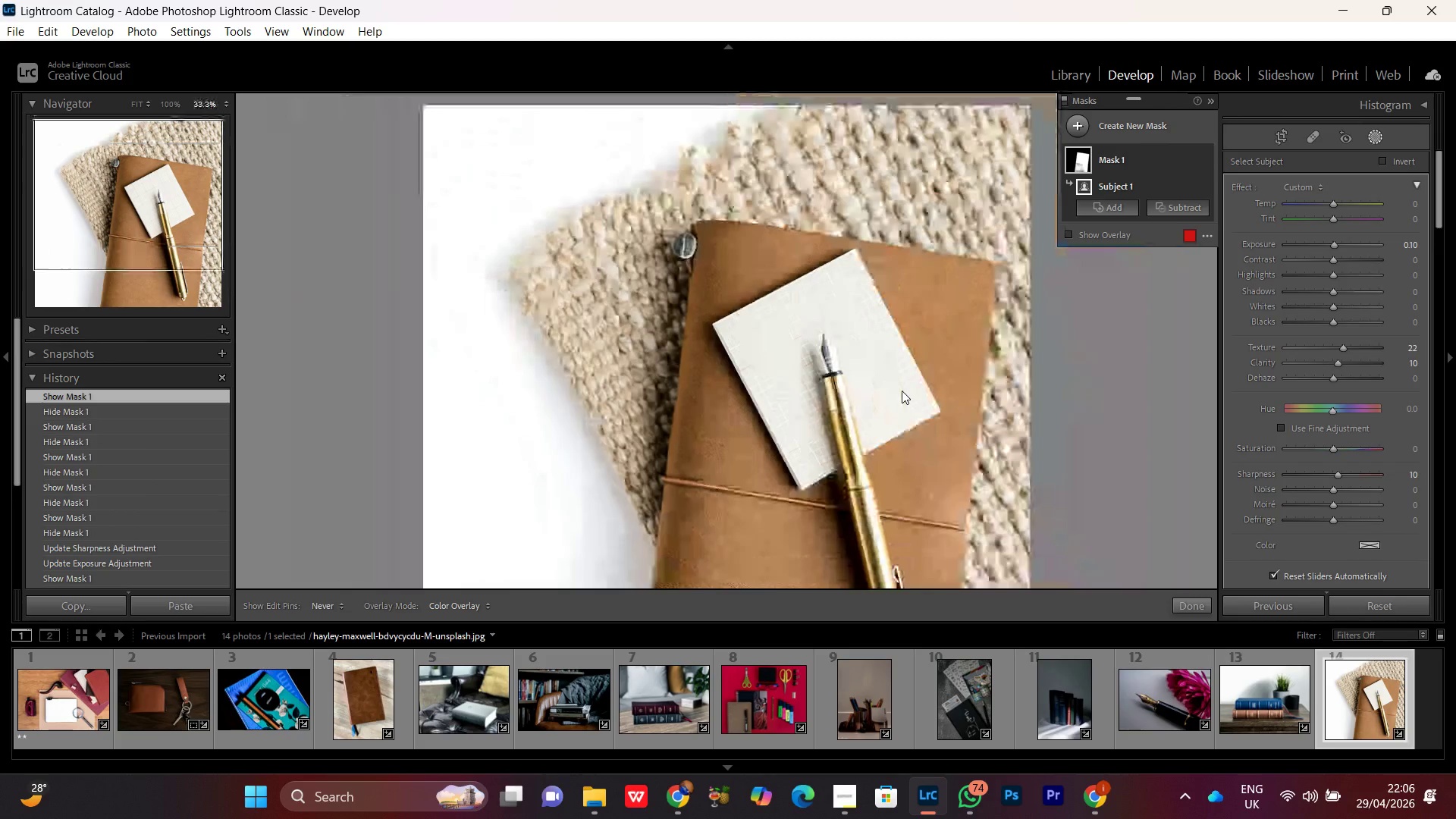 
key(Control+Minus)
 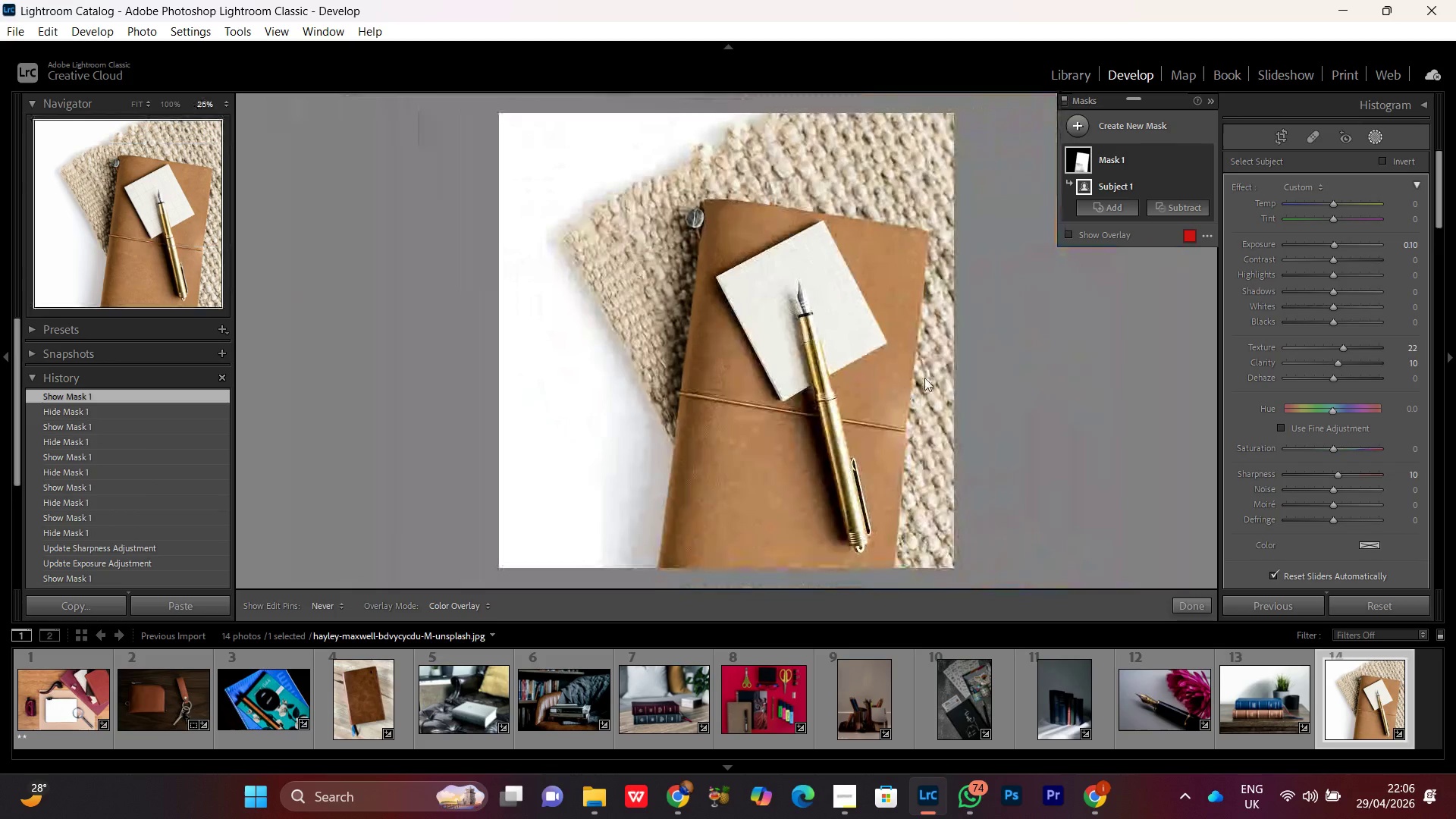 
key(Control+Equal)
 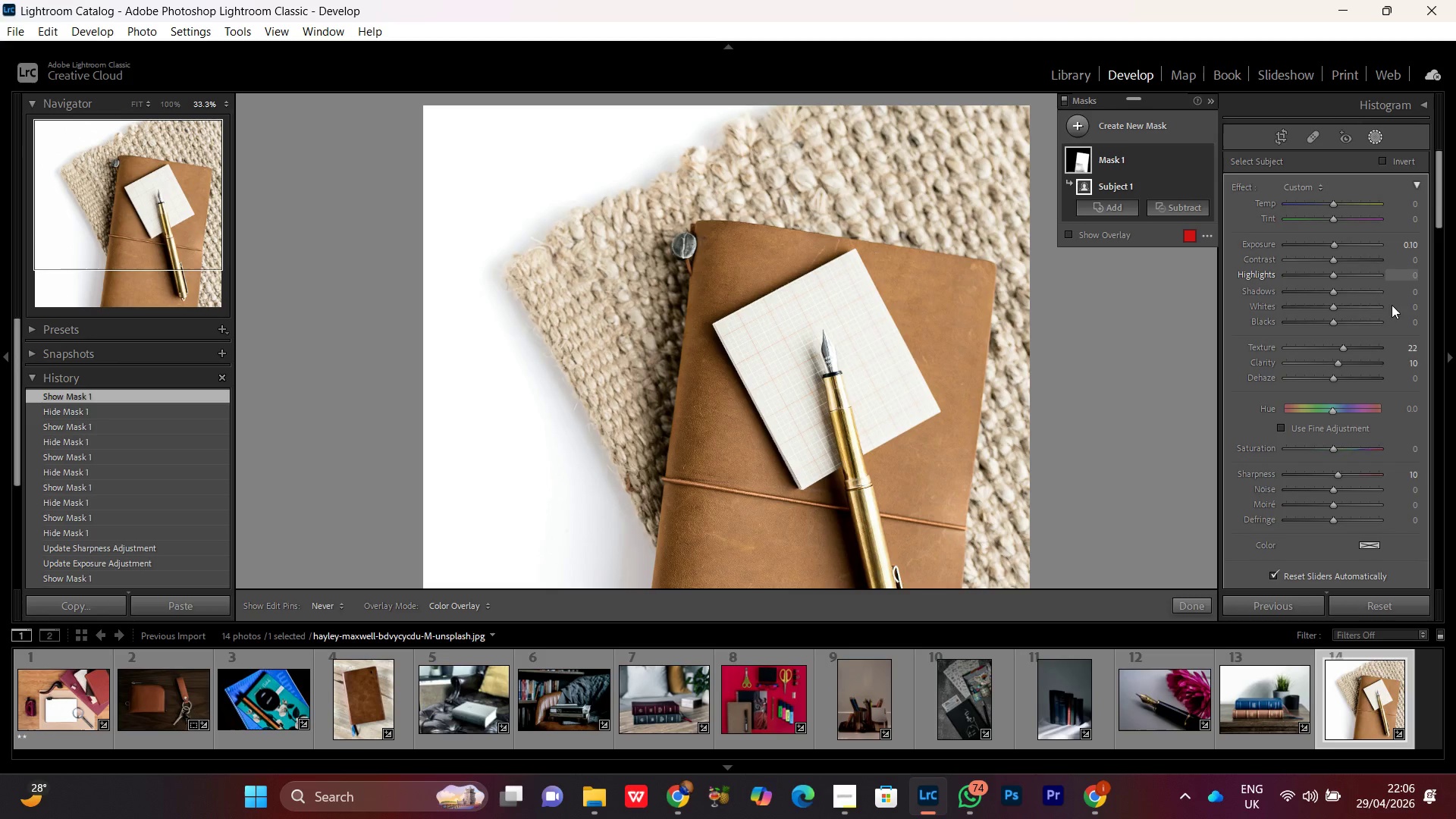 
key(Control+Minus)
 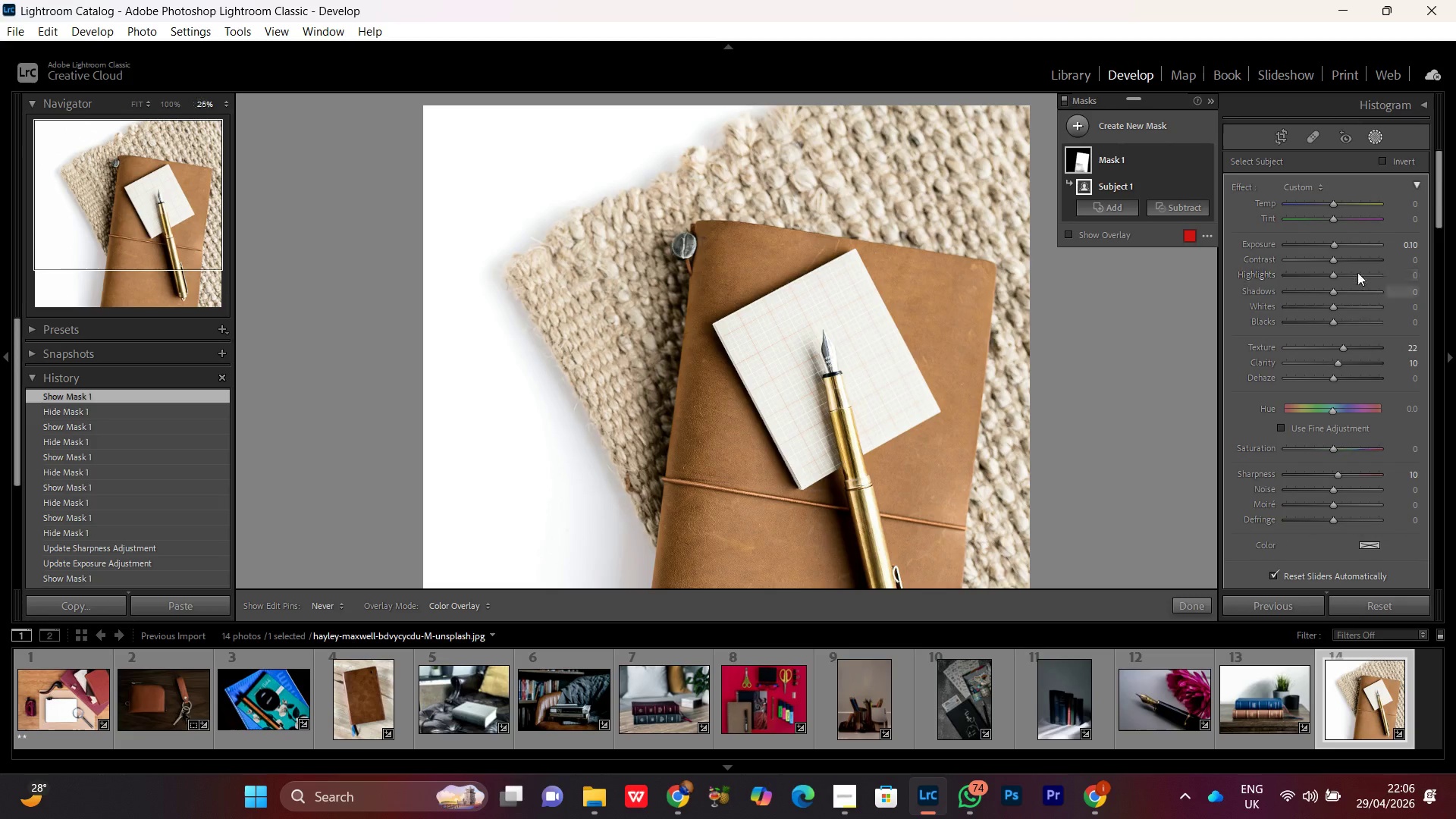 
key(Control+Equal)
 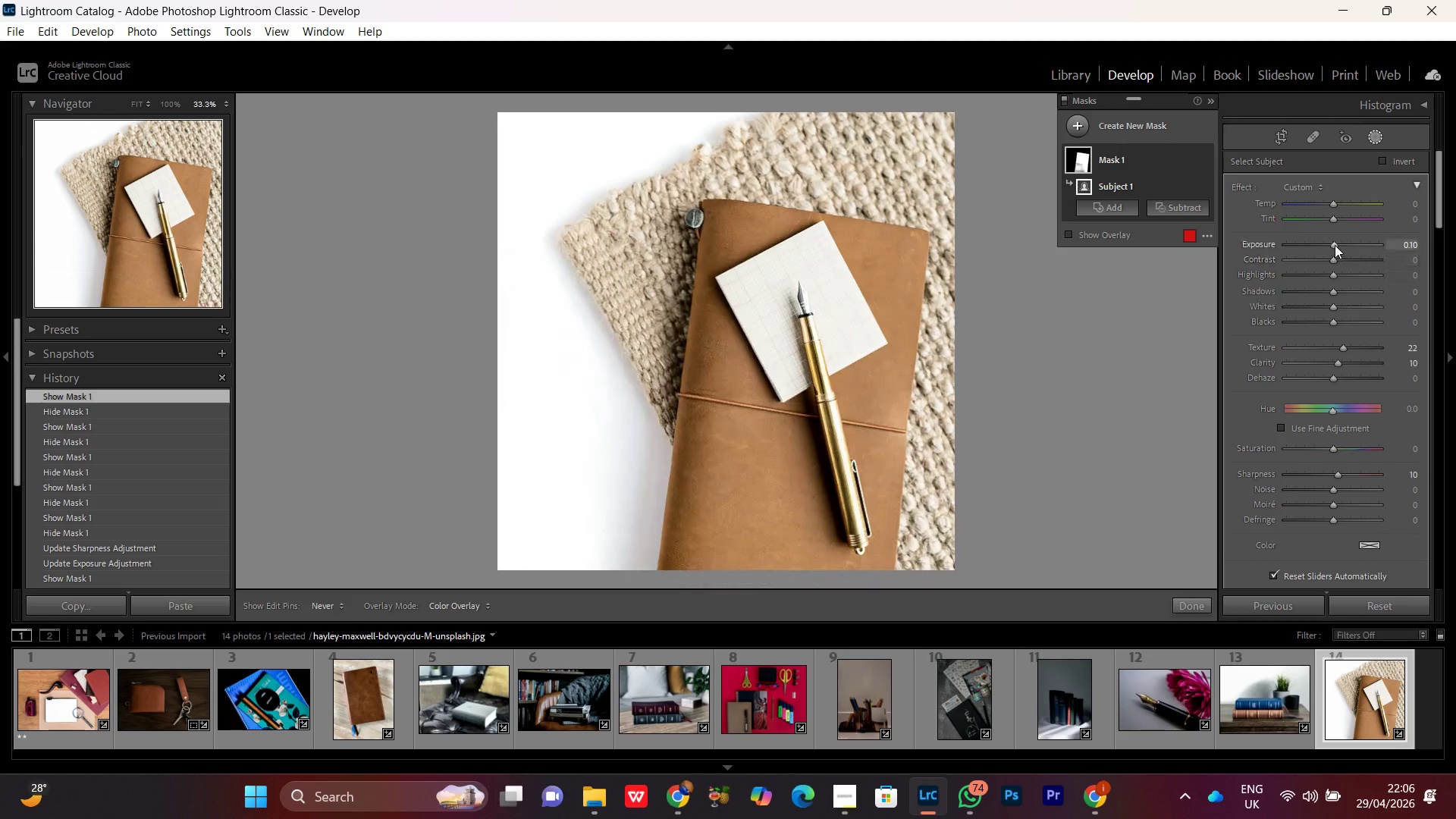 
left_click([1335, 245])
 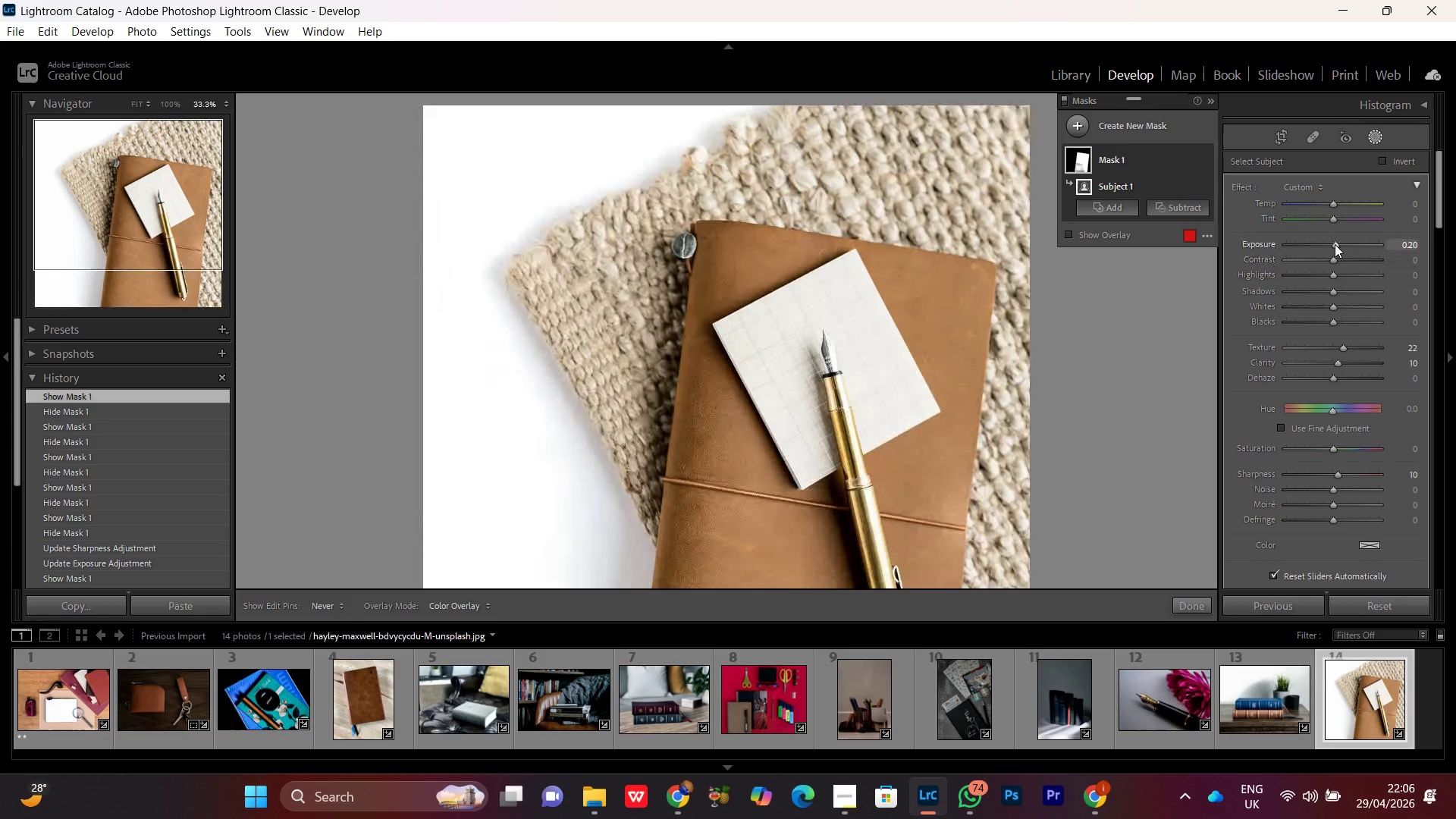 
scroll: coordinate [1335, 244], scroll_direction: up, amount: 1.0
 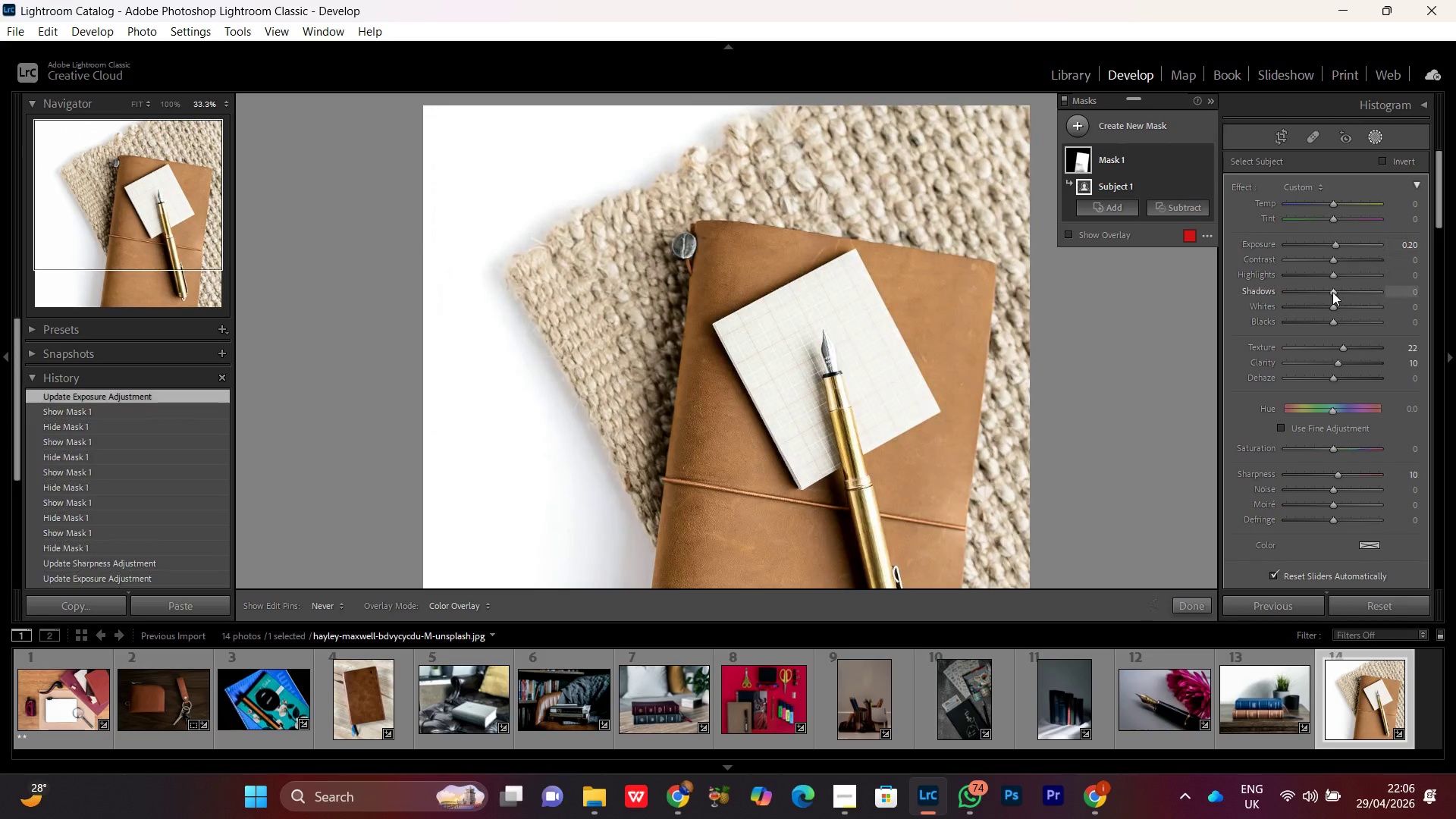 
left_click_drag(start_coordinate=[1332, 292], to_coordinate=[1336, 296])
 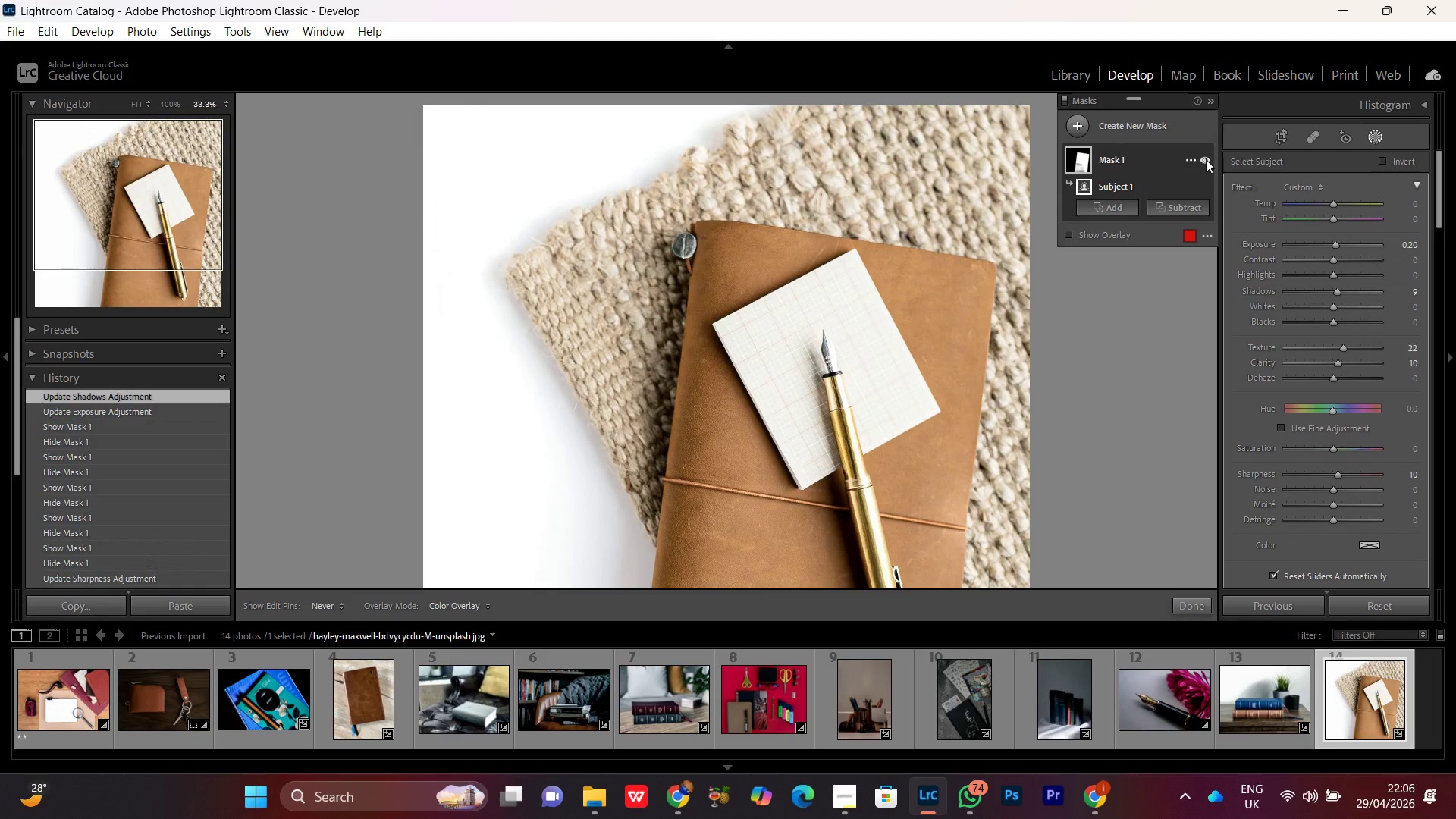 
left_click([1207, 158])
 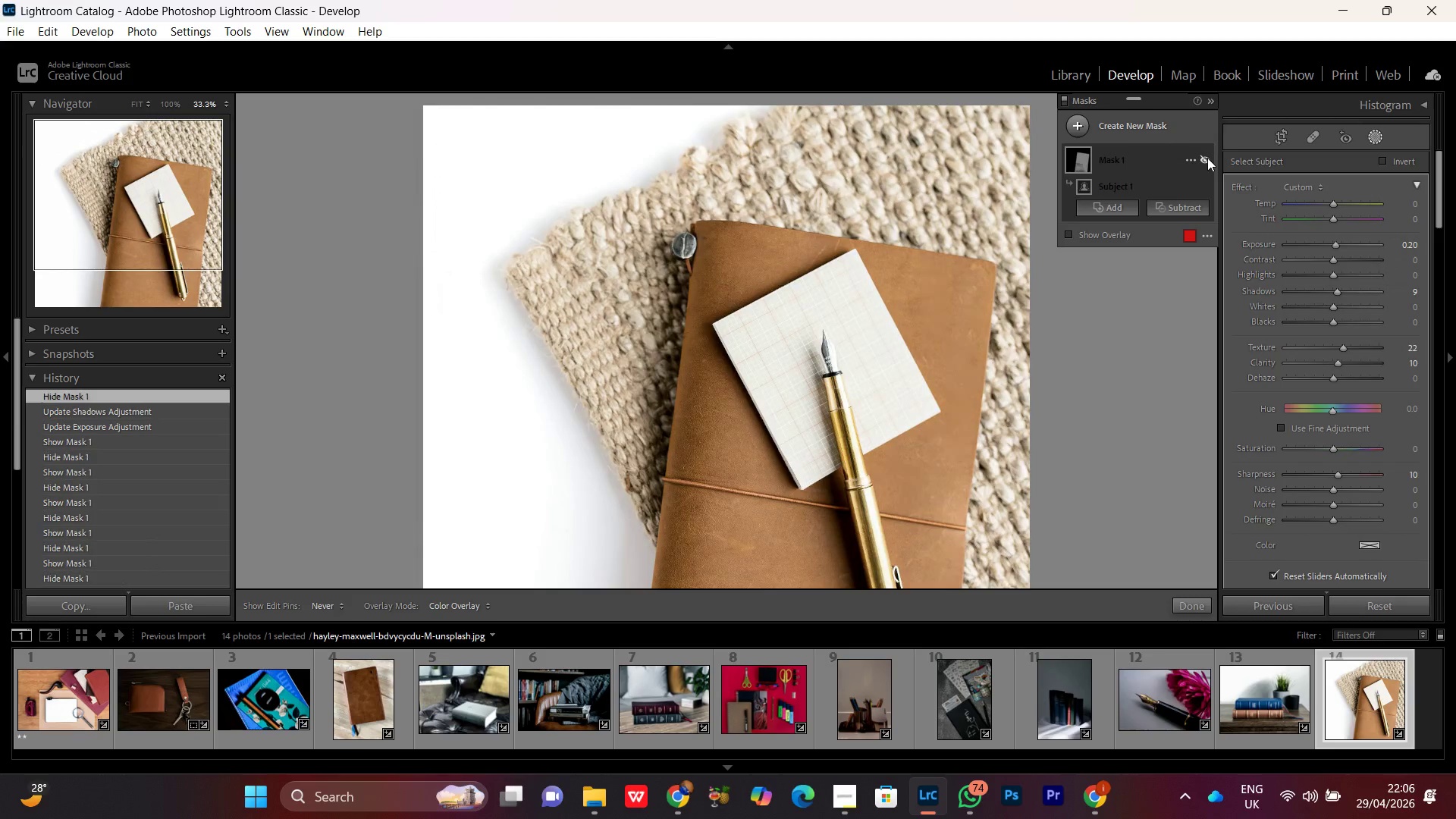 
left_click([1207, 158])
 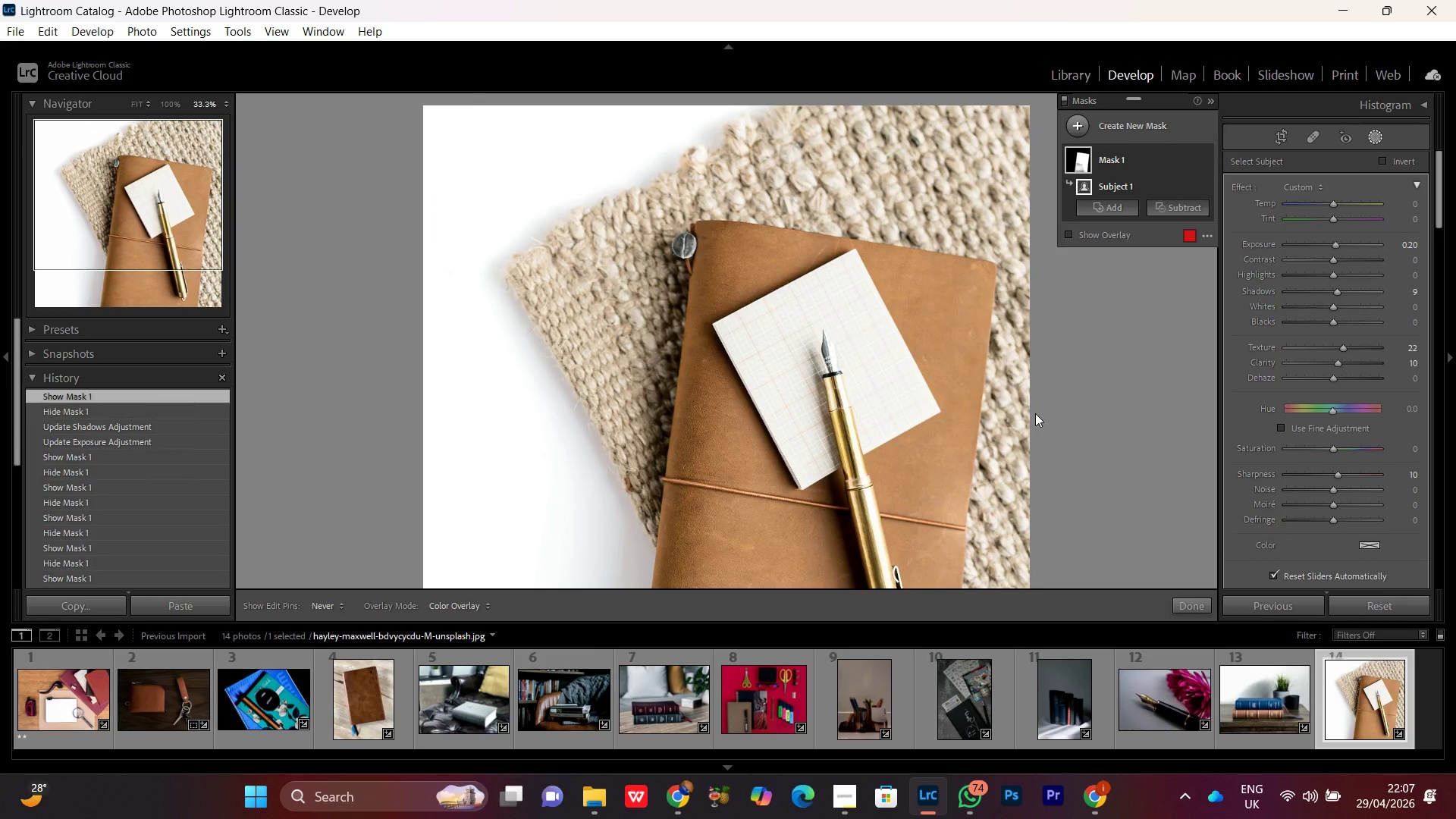 
key(Control+Minus)
 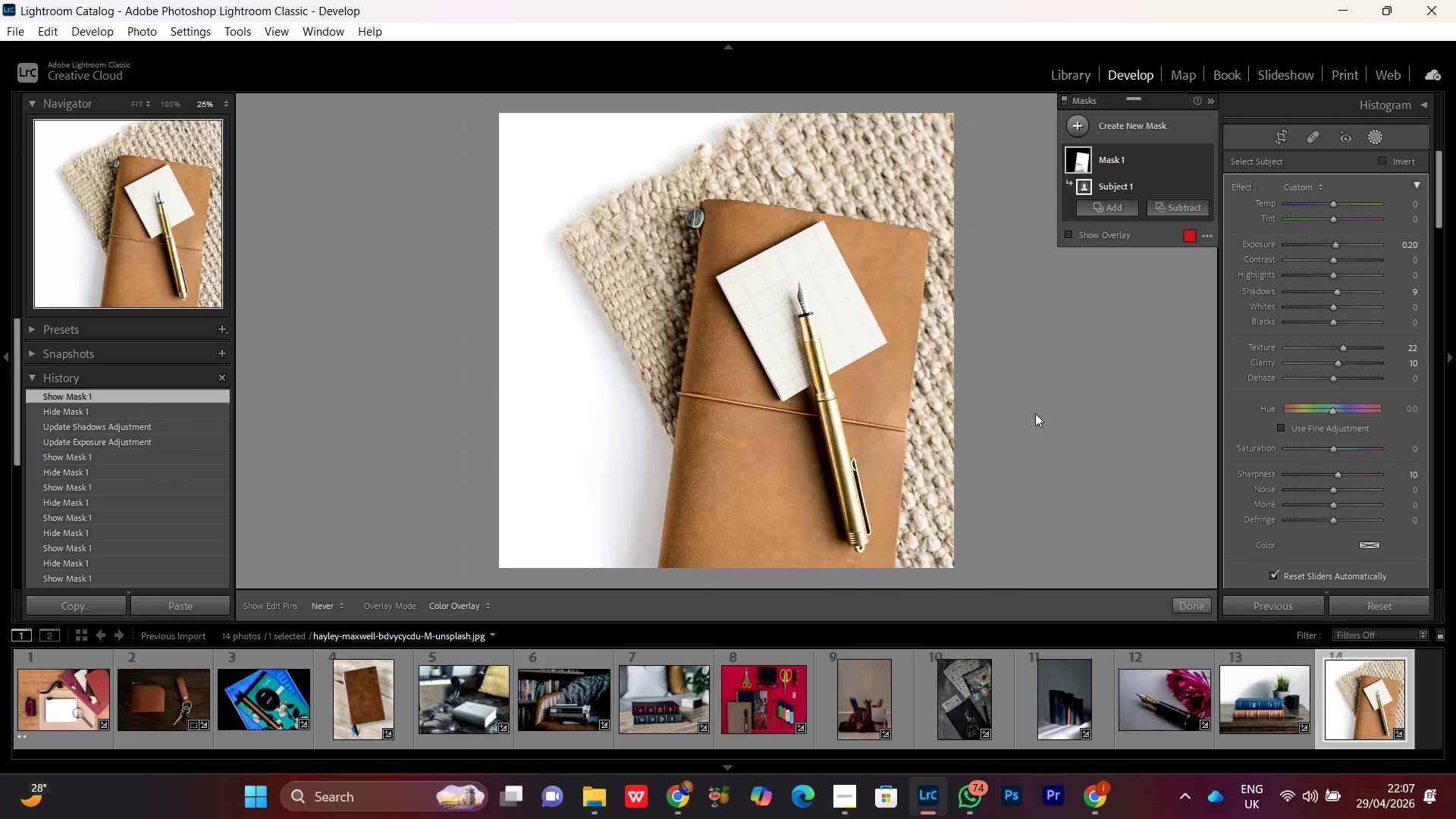 
key(Control+Minus)
 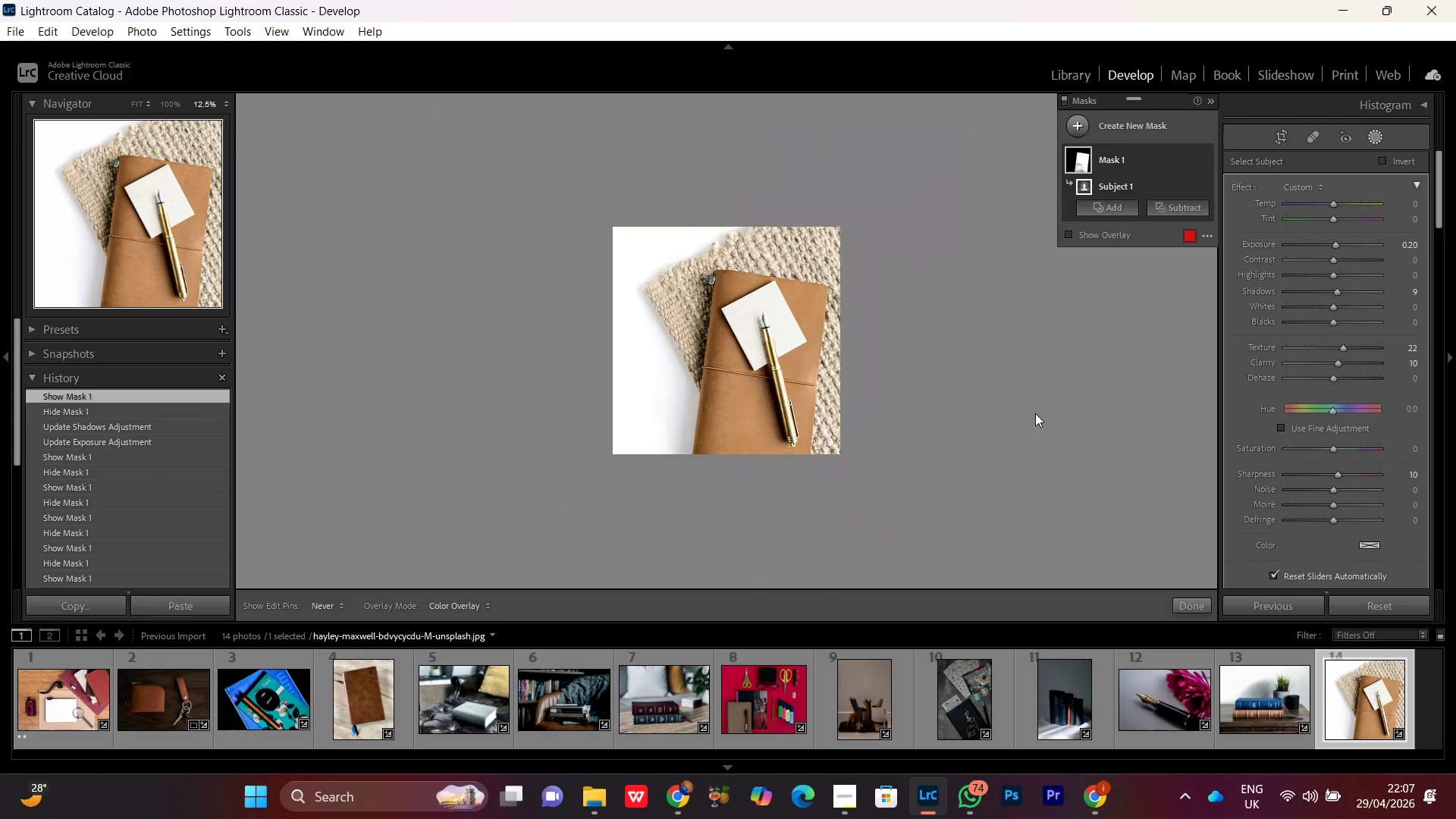 
key(Control+Equal)
 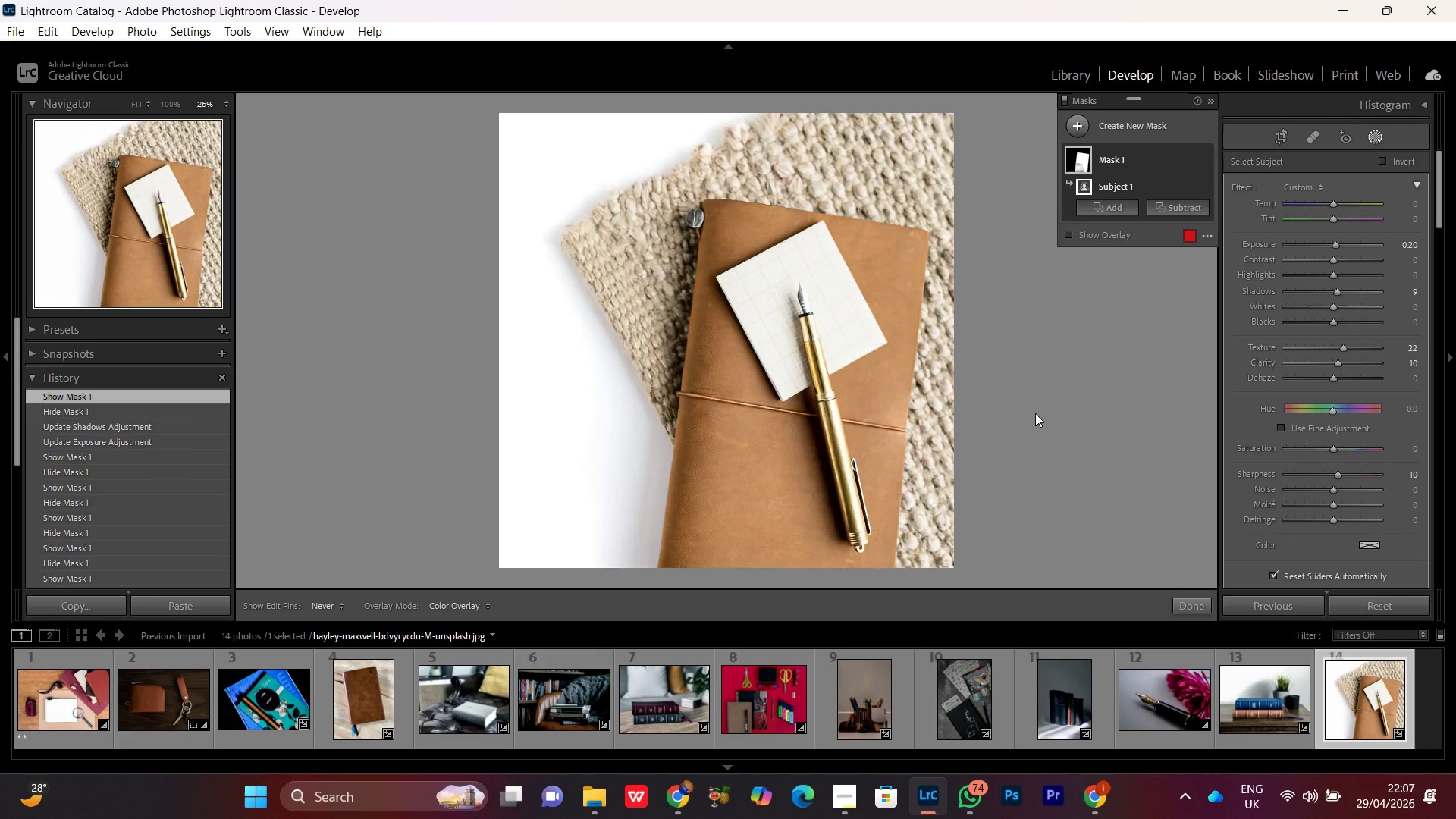 
key(Control+Minus)
 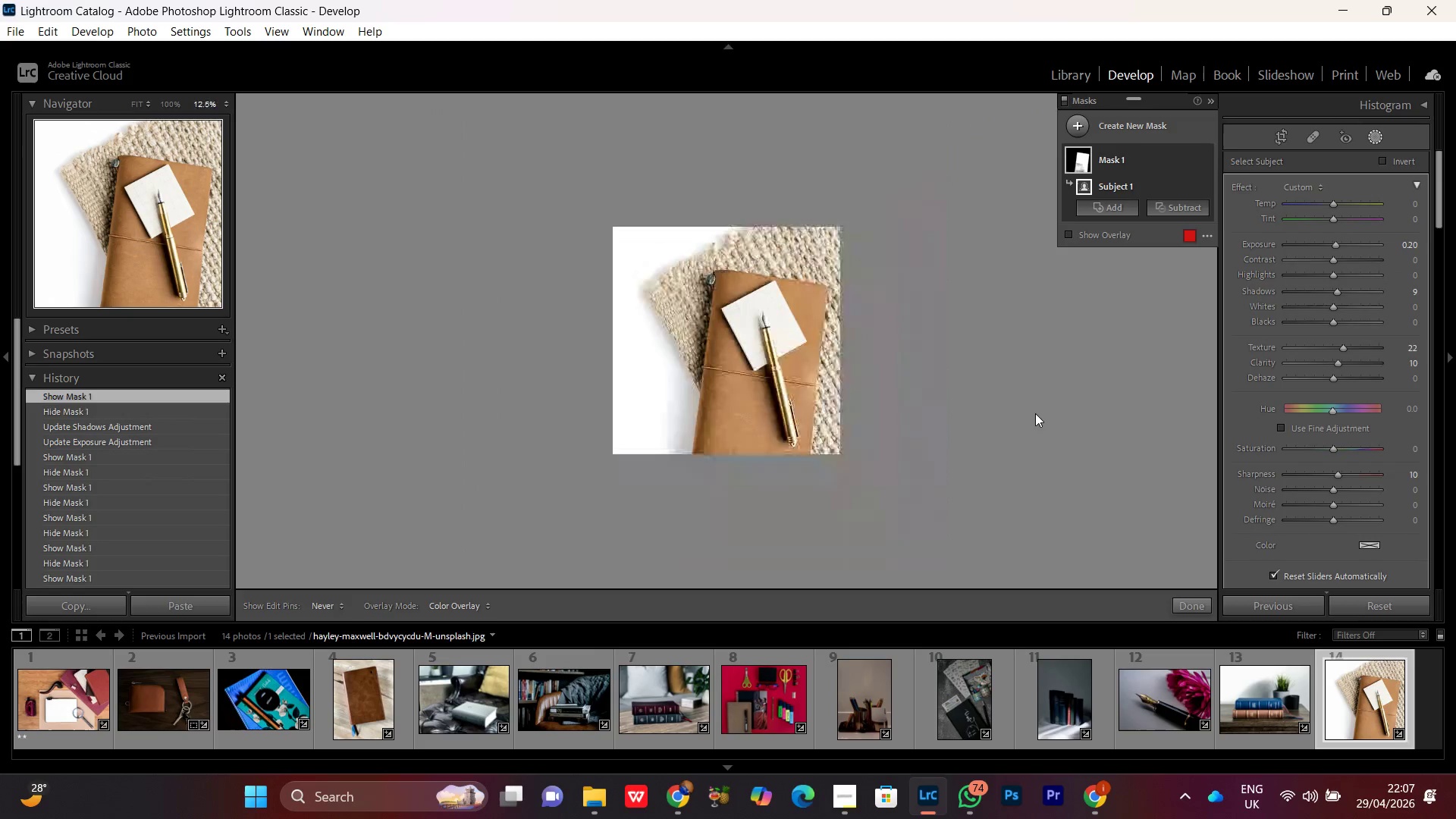 
key(Control+Equal)
 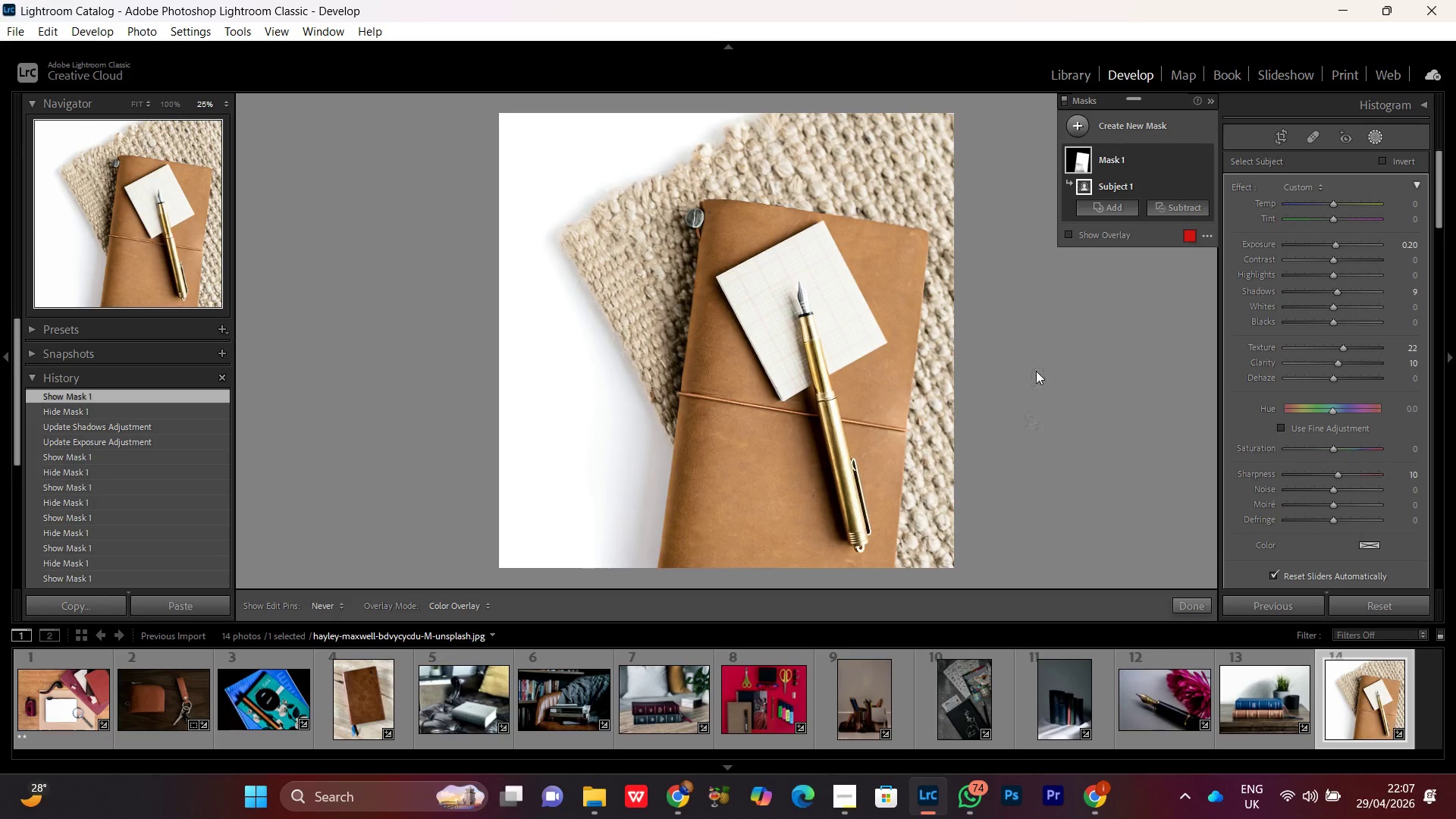 
key(Control+Minus)
 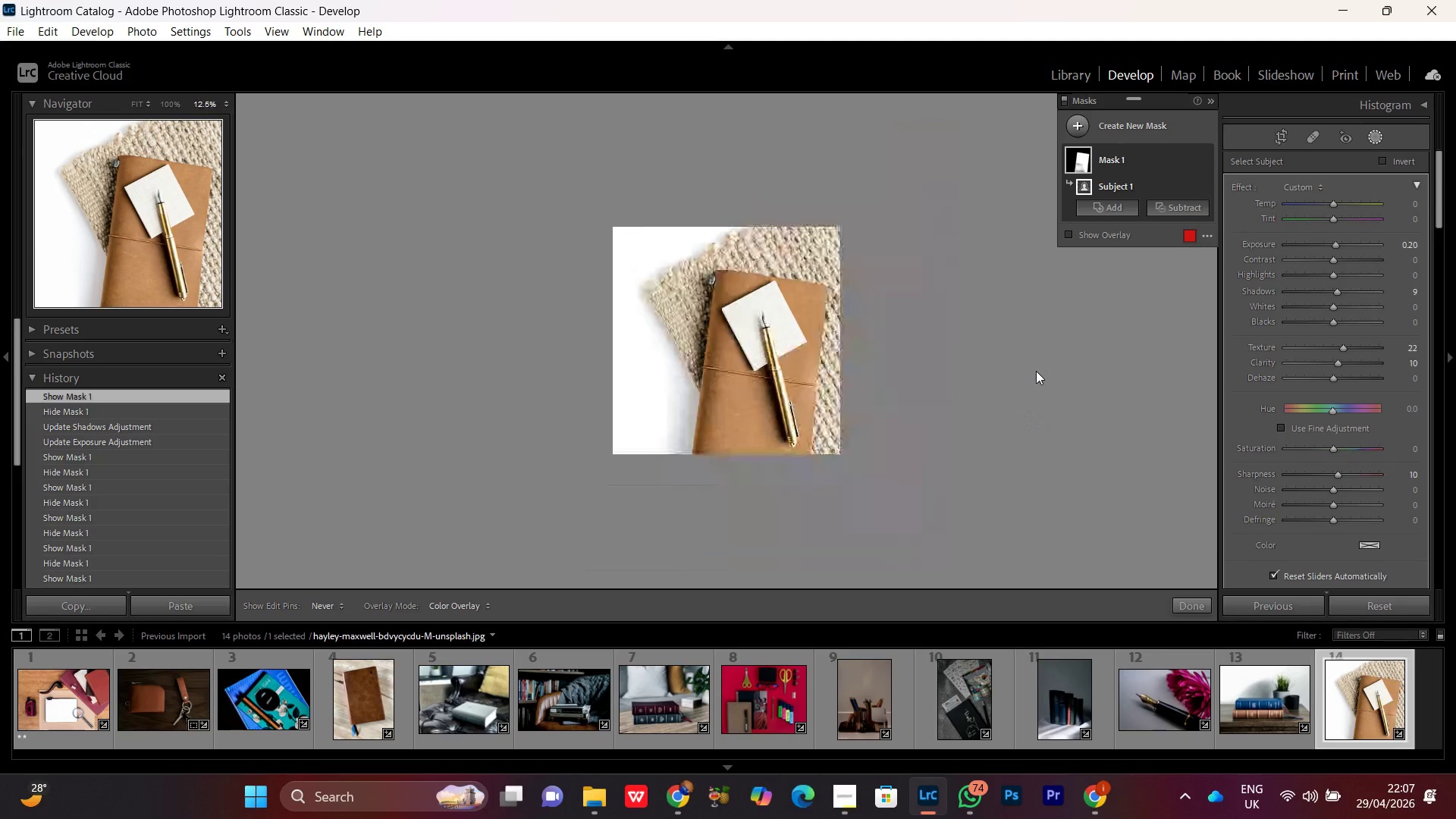 
key(Control+Equal)
 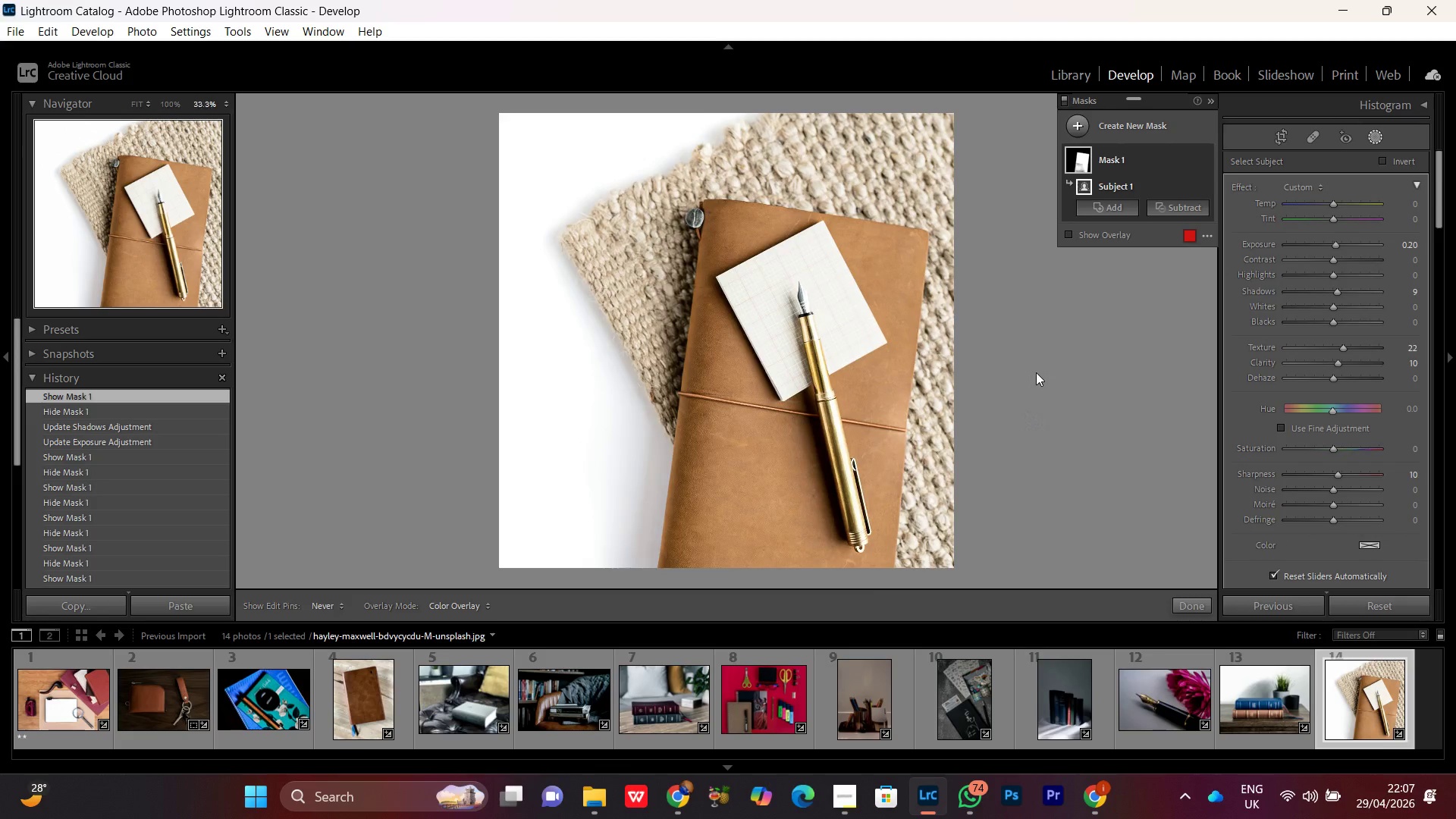 
key(Control+Equal)
 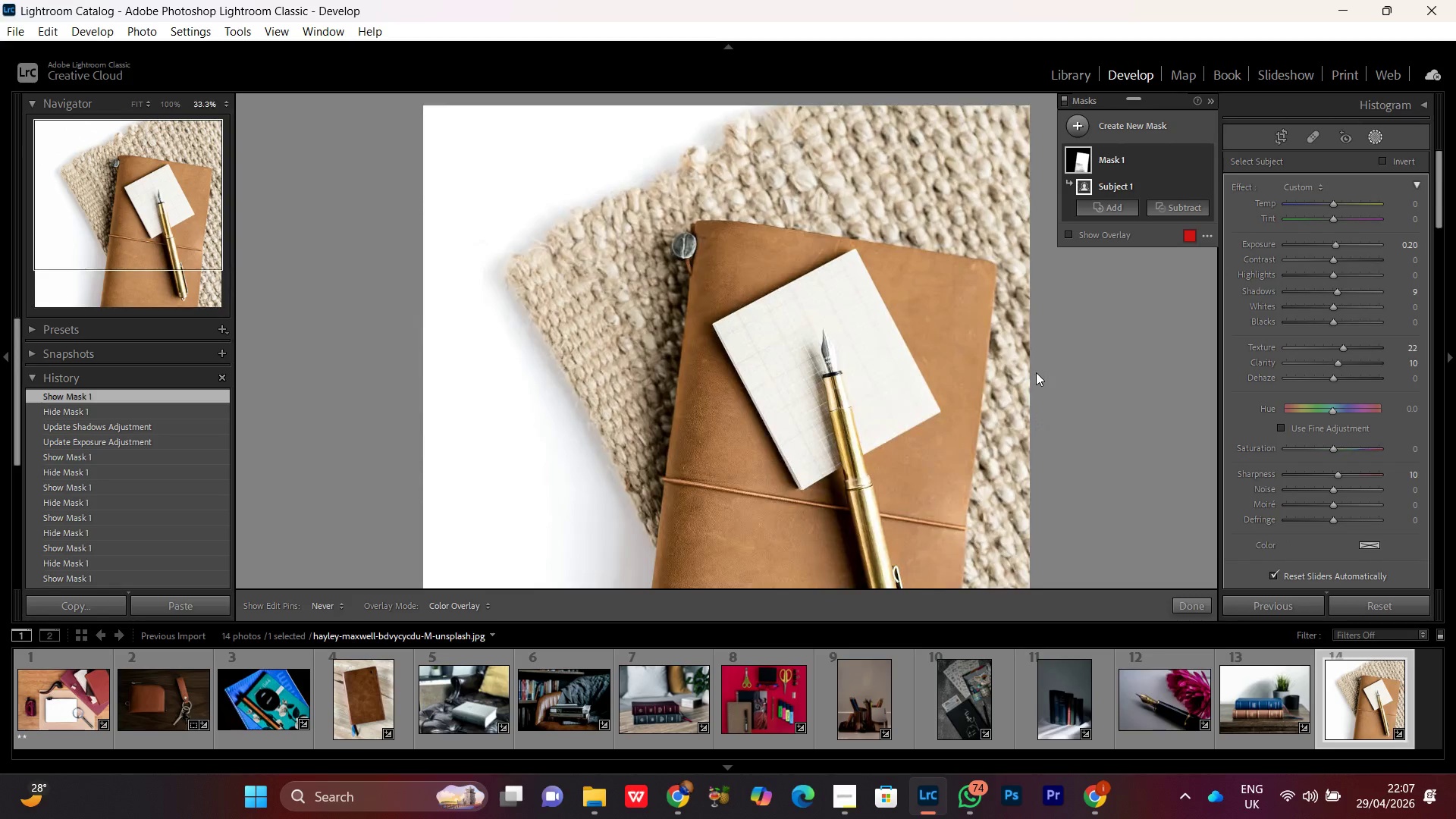 
key(Control+Equal)
 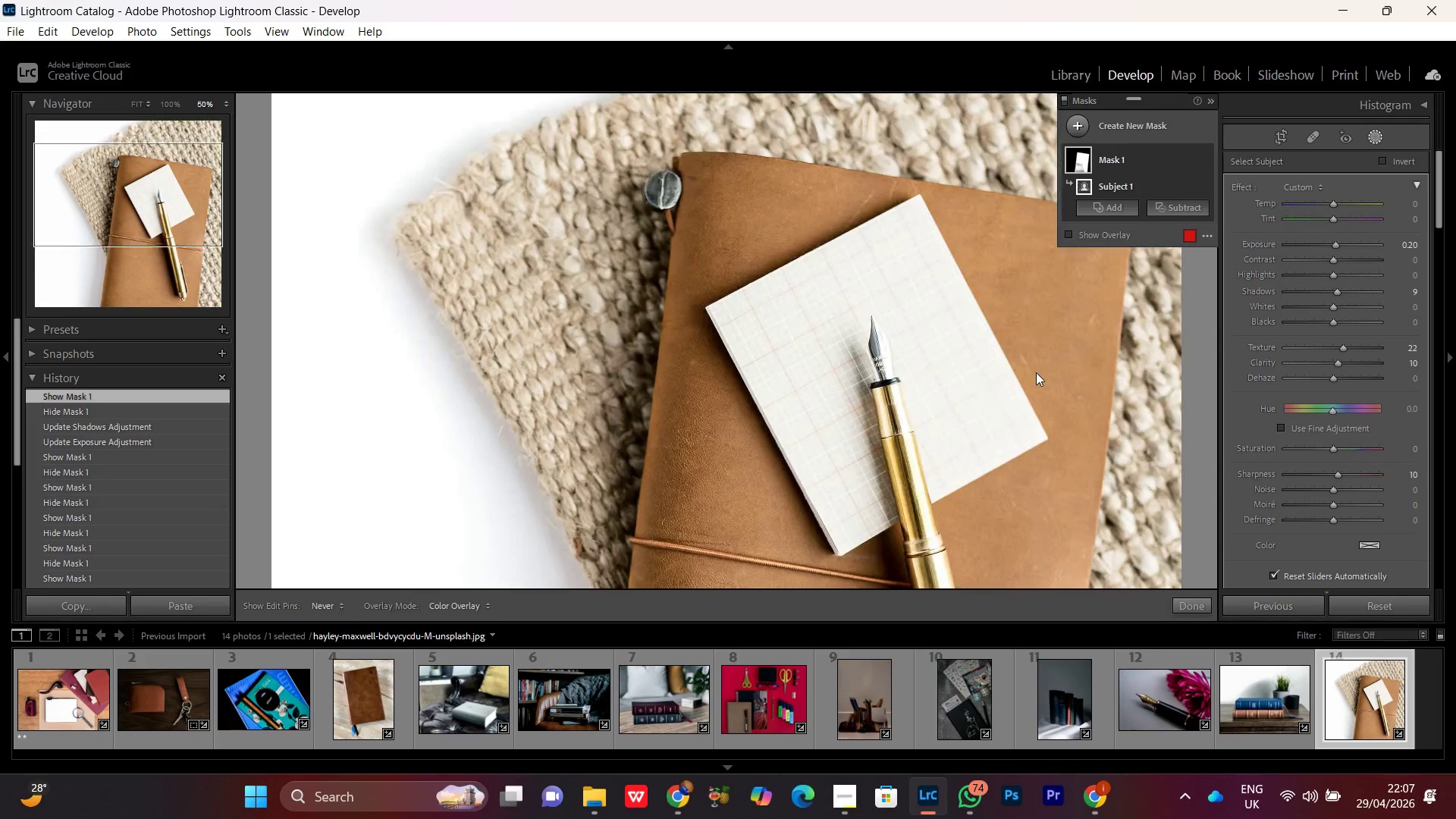 
key(Control+Minus)
 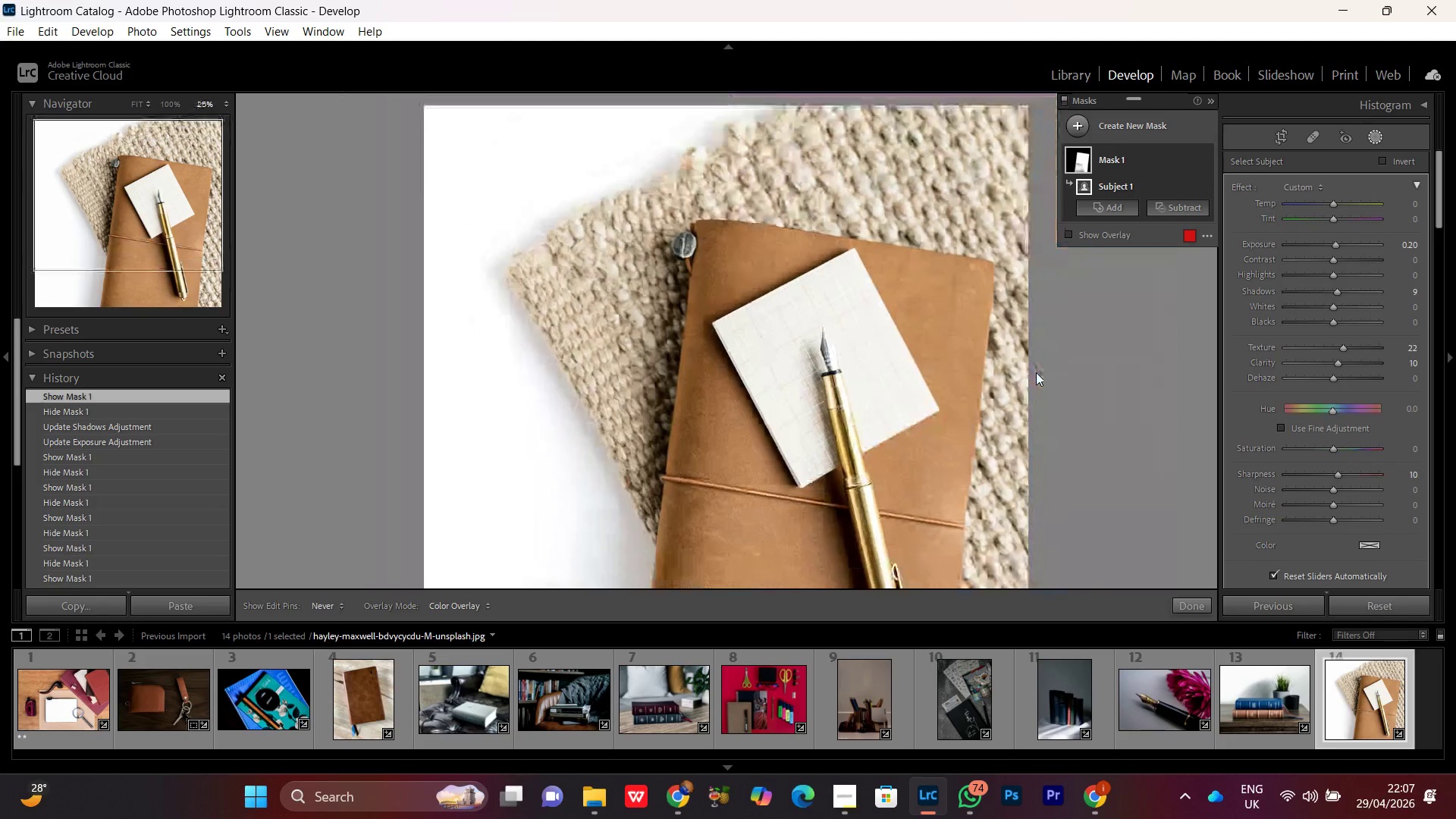 
key(Control+Minus)
 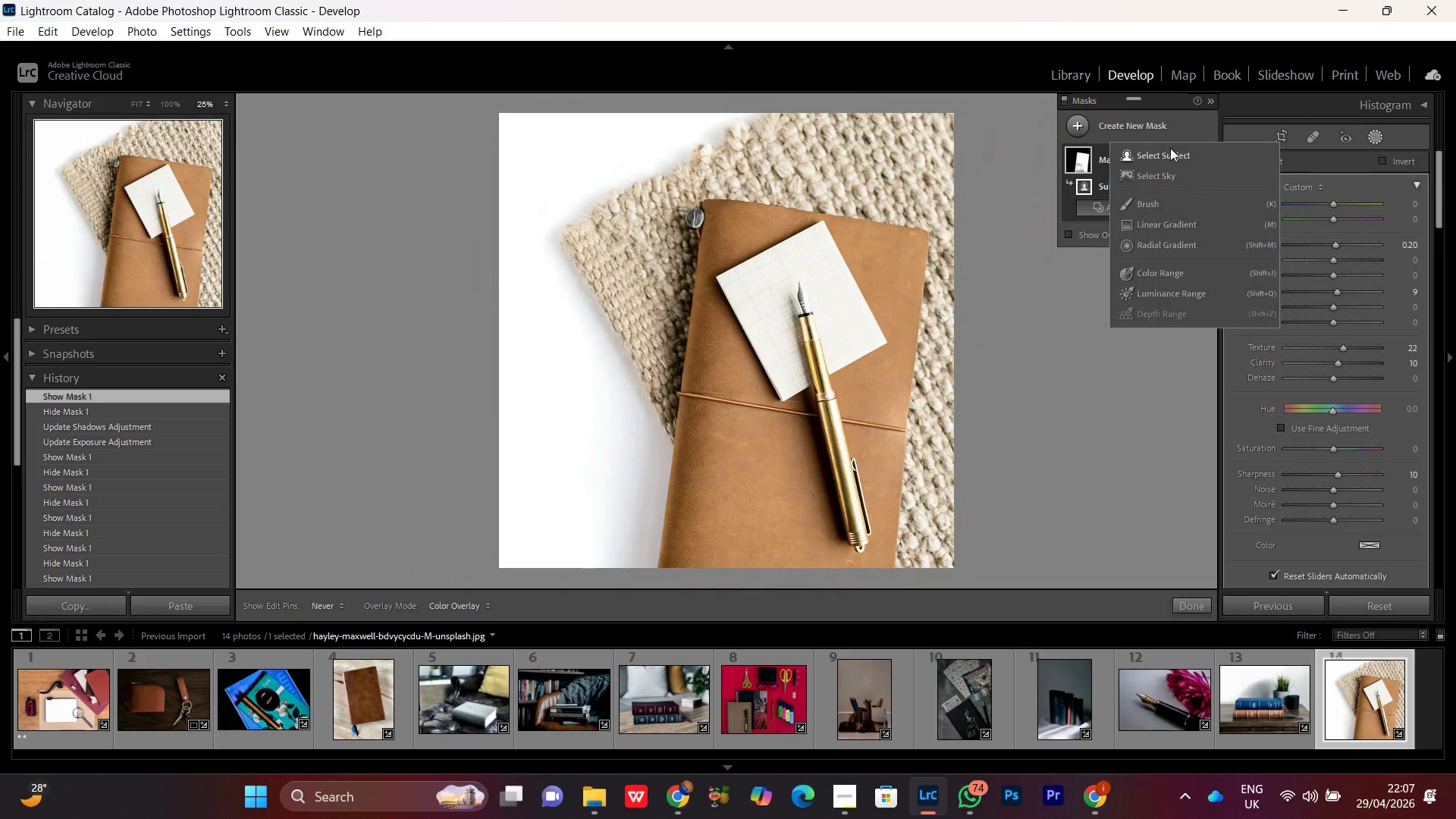 
left_click([1158, 153])
 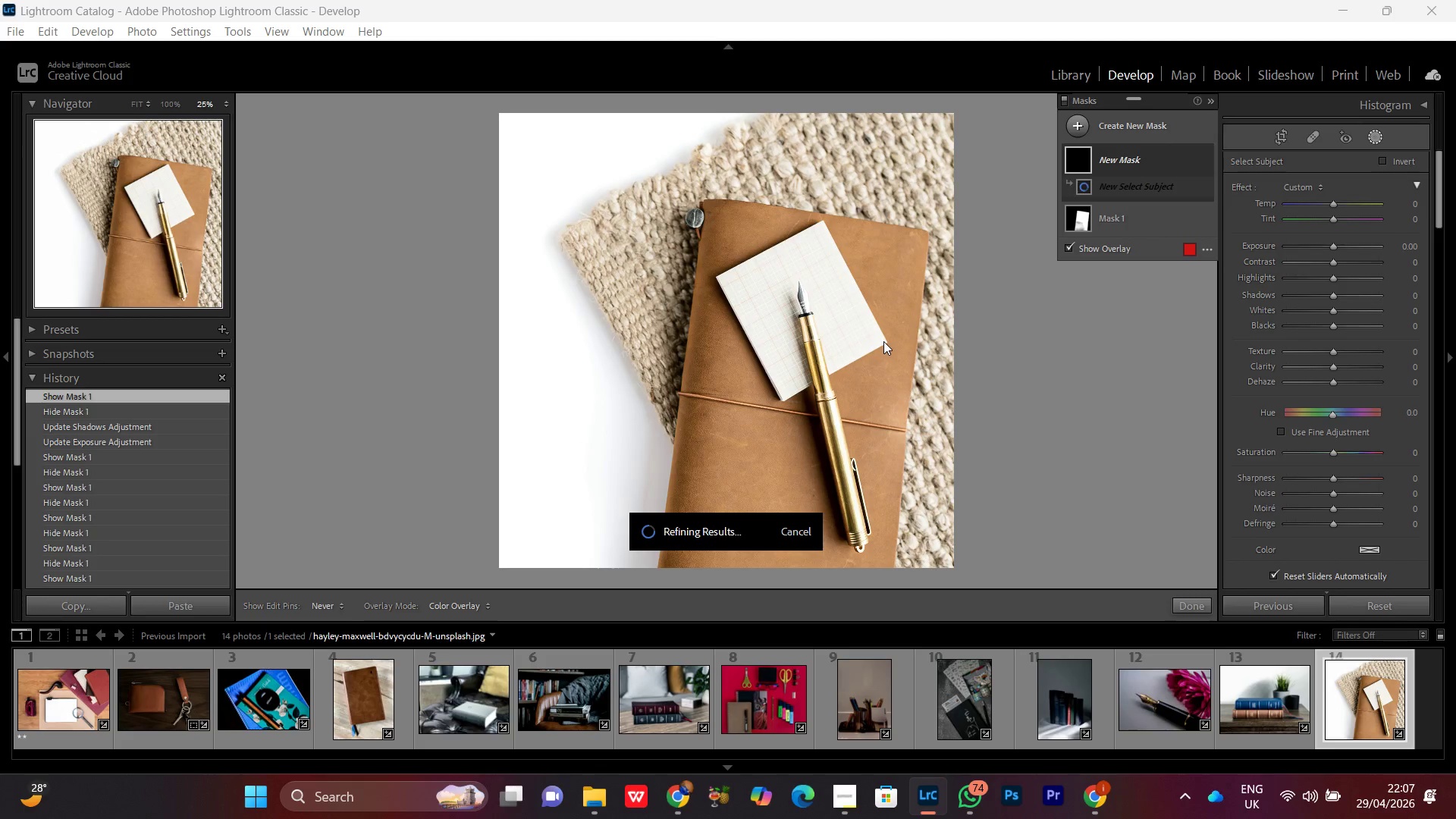 
wait(12.5)
 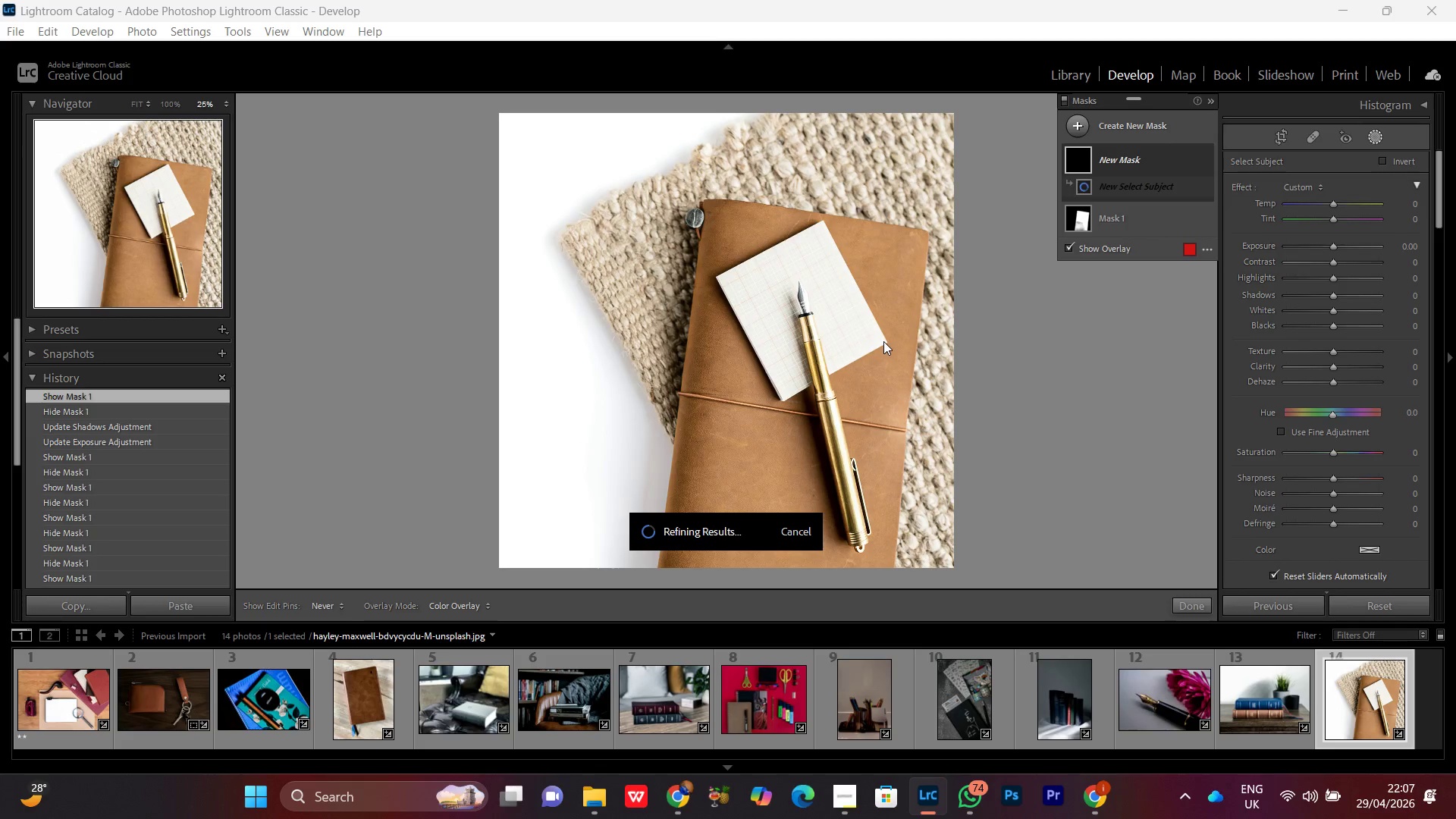 
left_click([1381, 160])
 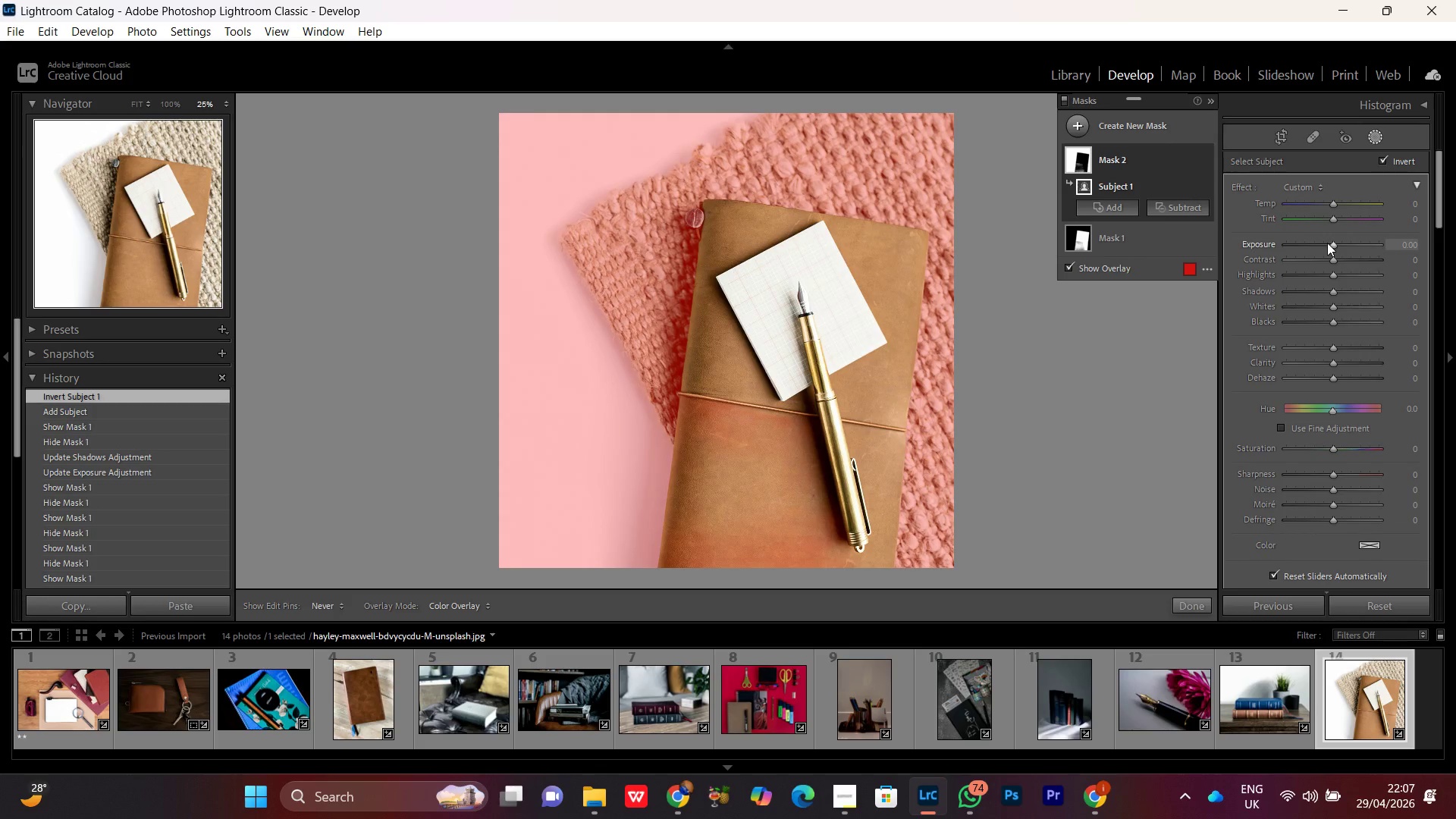 
left_click([1331, 245])
 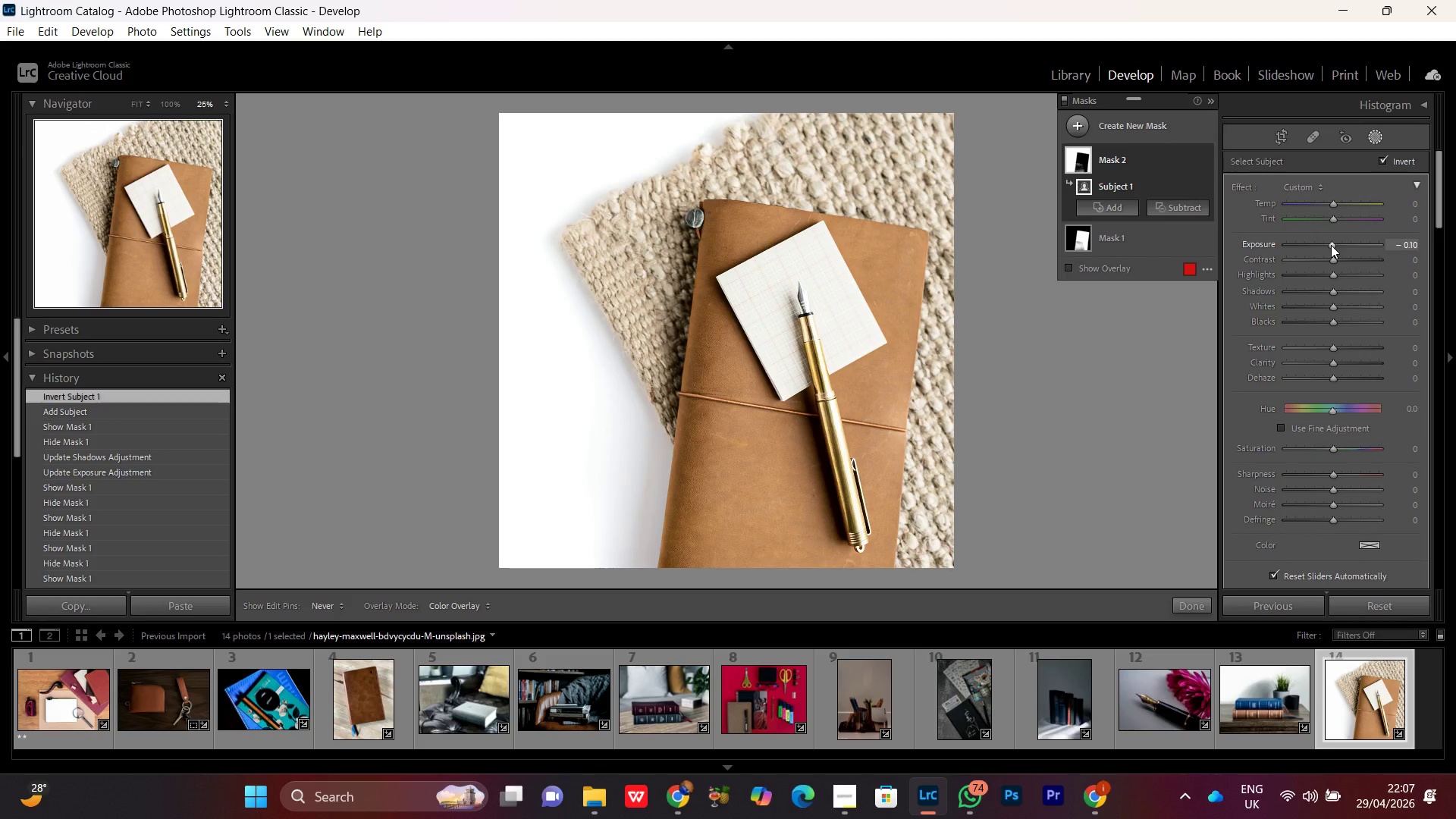 
scroll: coordinate [1331, 245], scroll_direction: down, amount: 1.0
 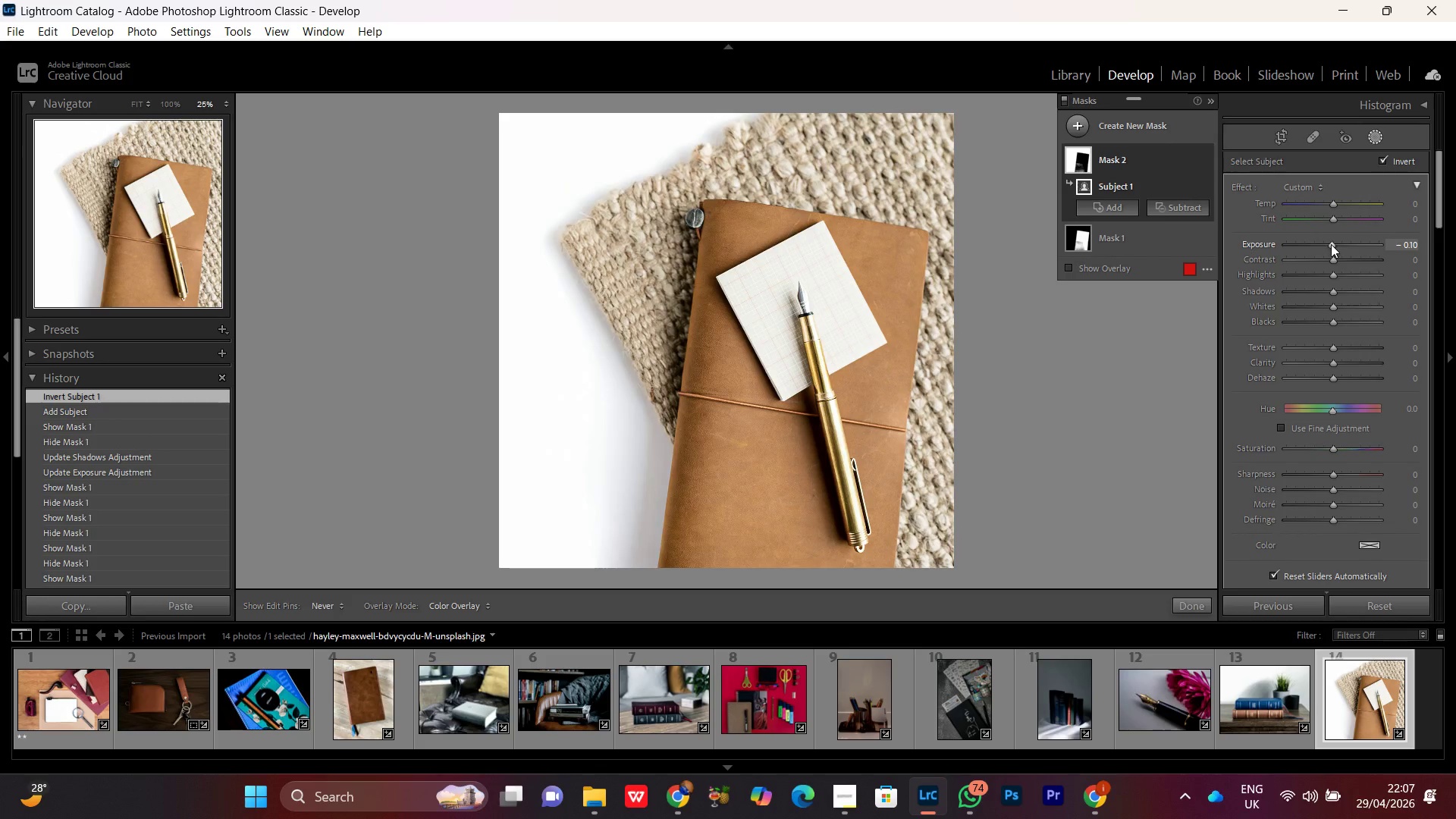 
wait(9.45)
 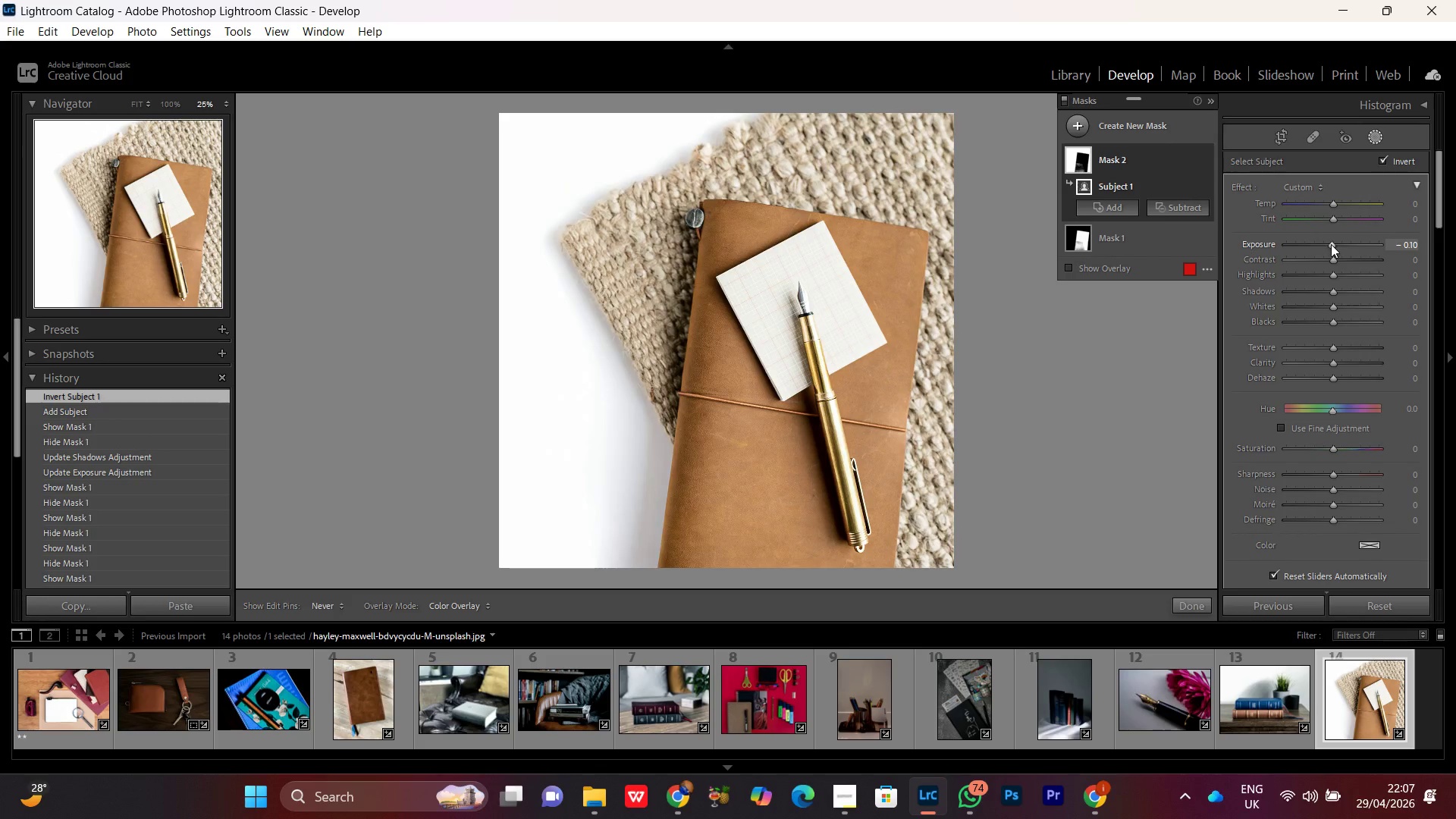 
left_click([848, 325])
 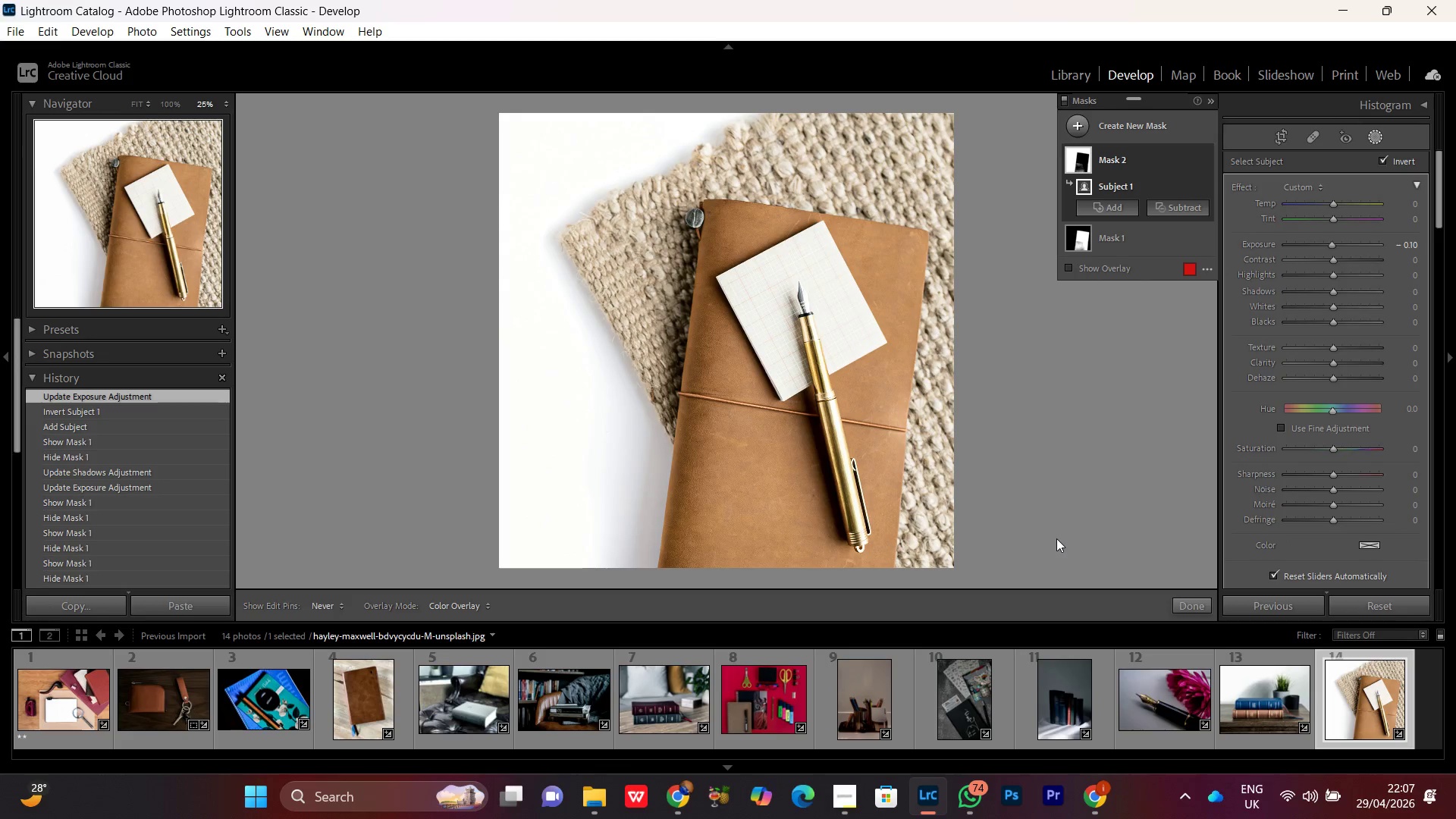 
key(Control+Equal)
 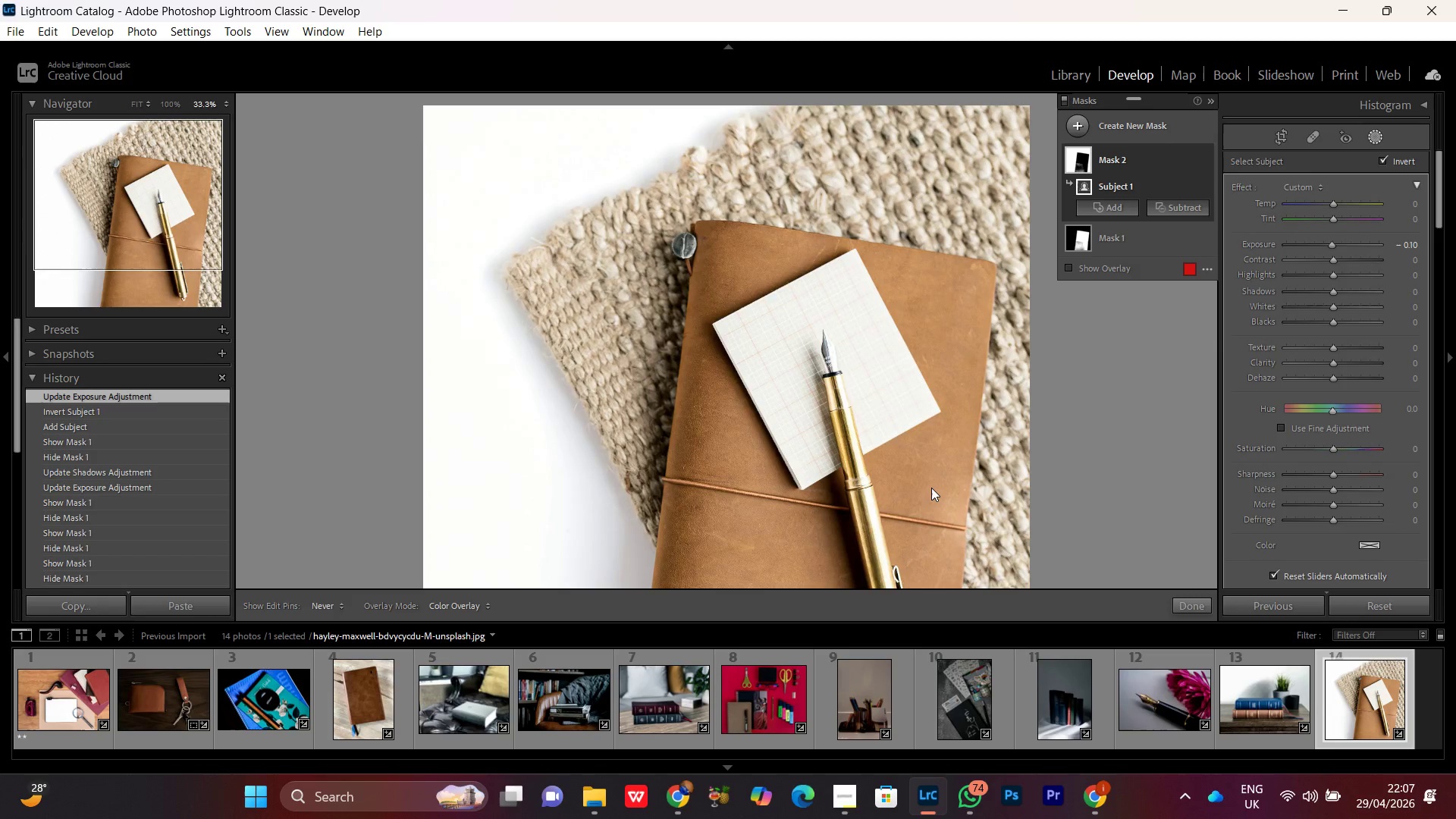 
key(Control+Minus)
 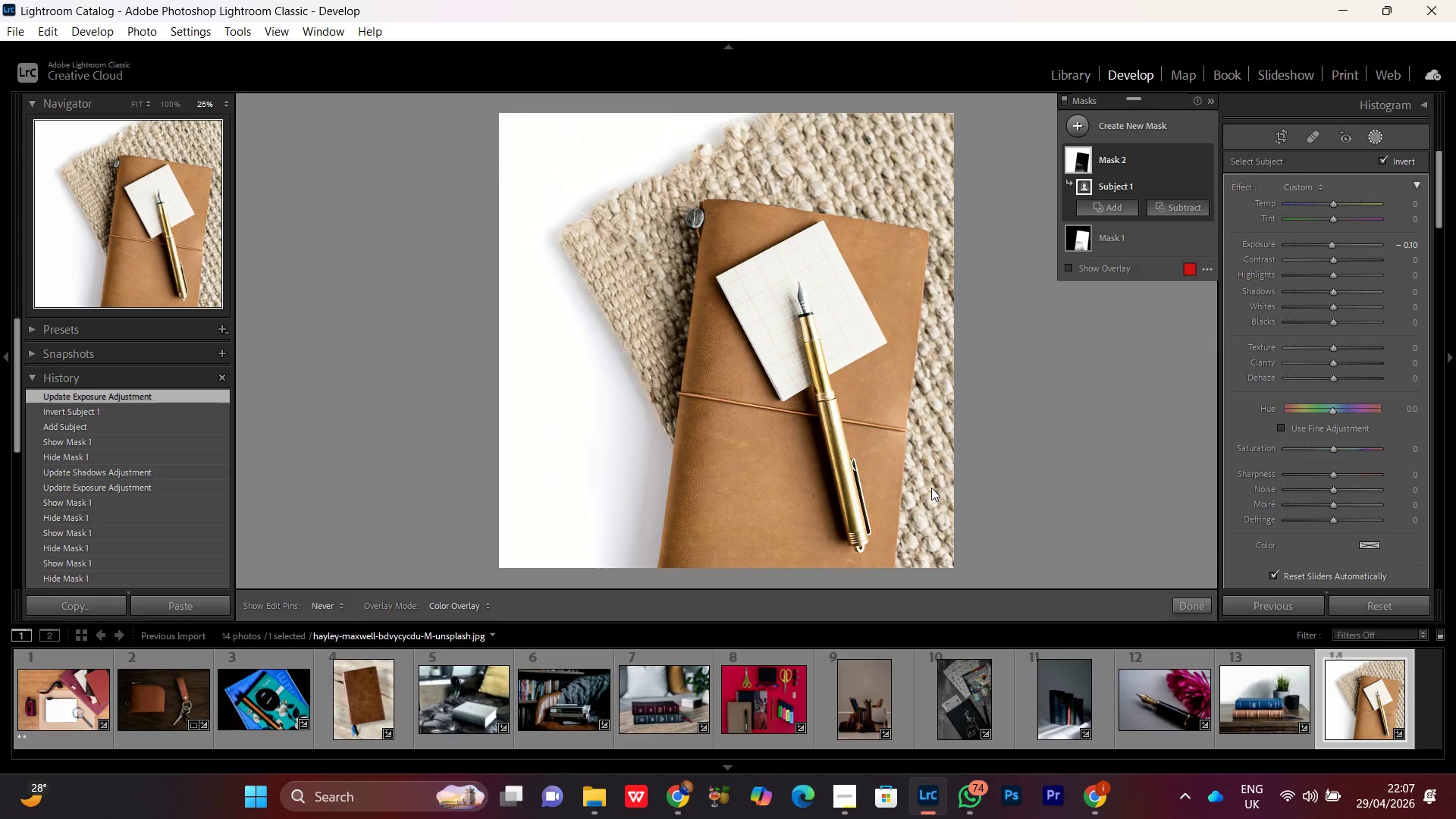 
key(Control+Minus)
 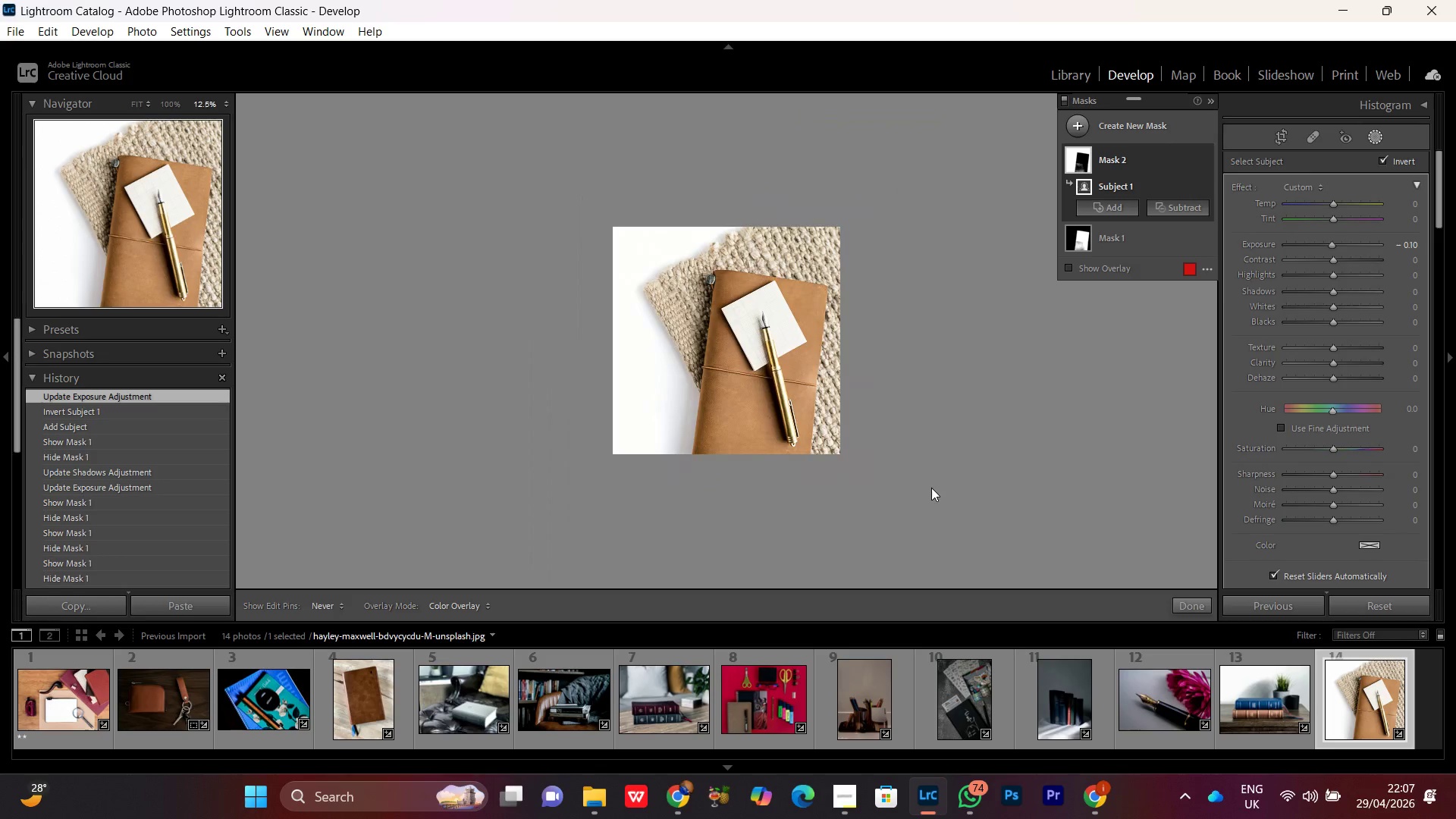 
key(Control+Equal)
 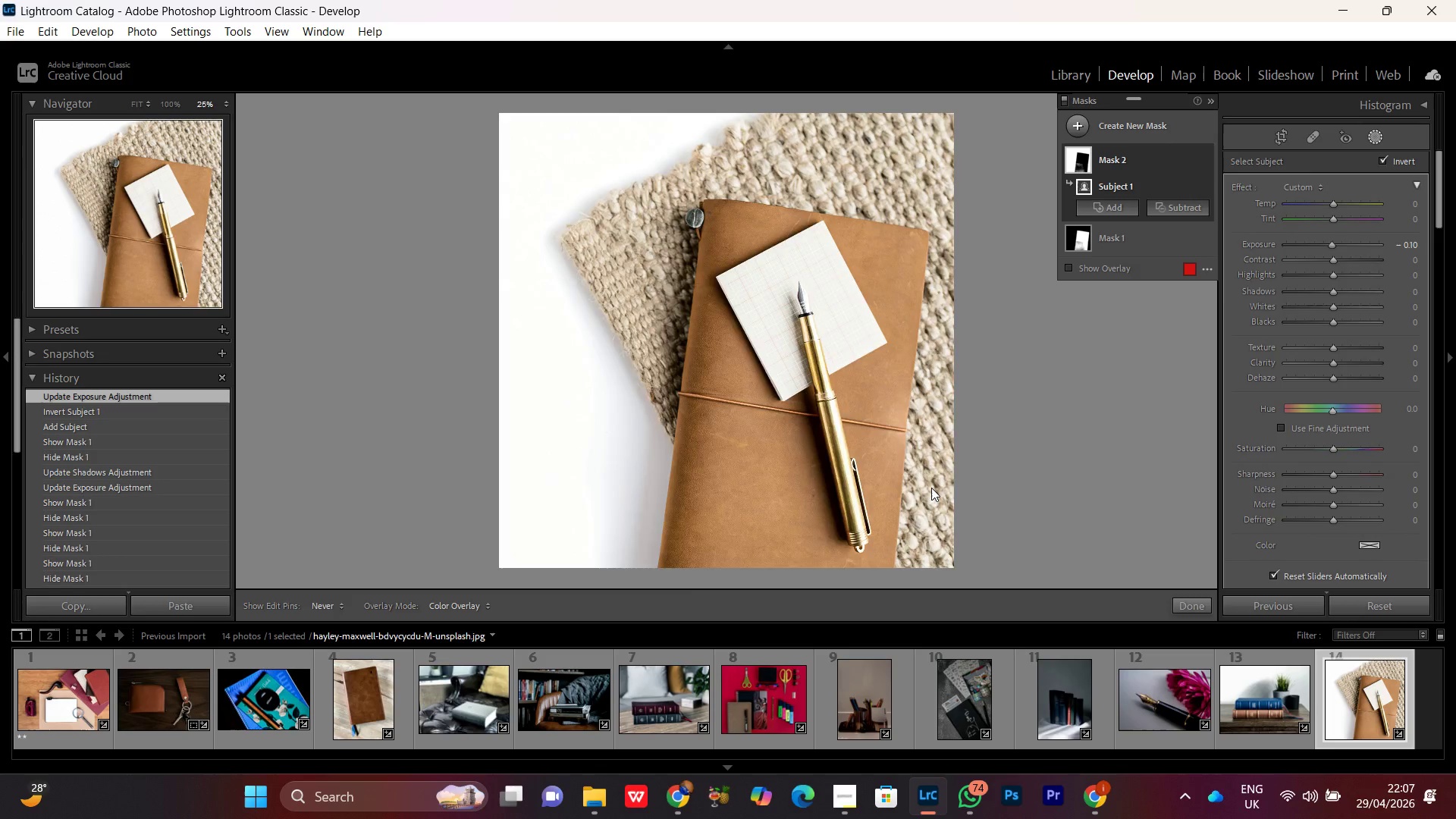 
key(Control+Equal)
 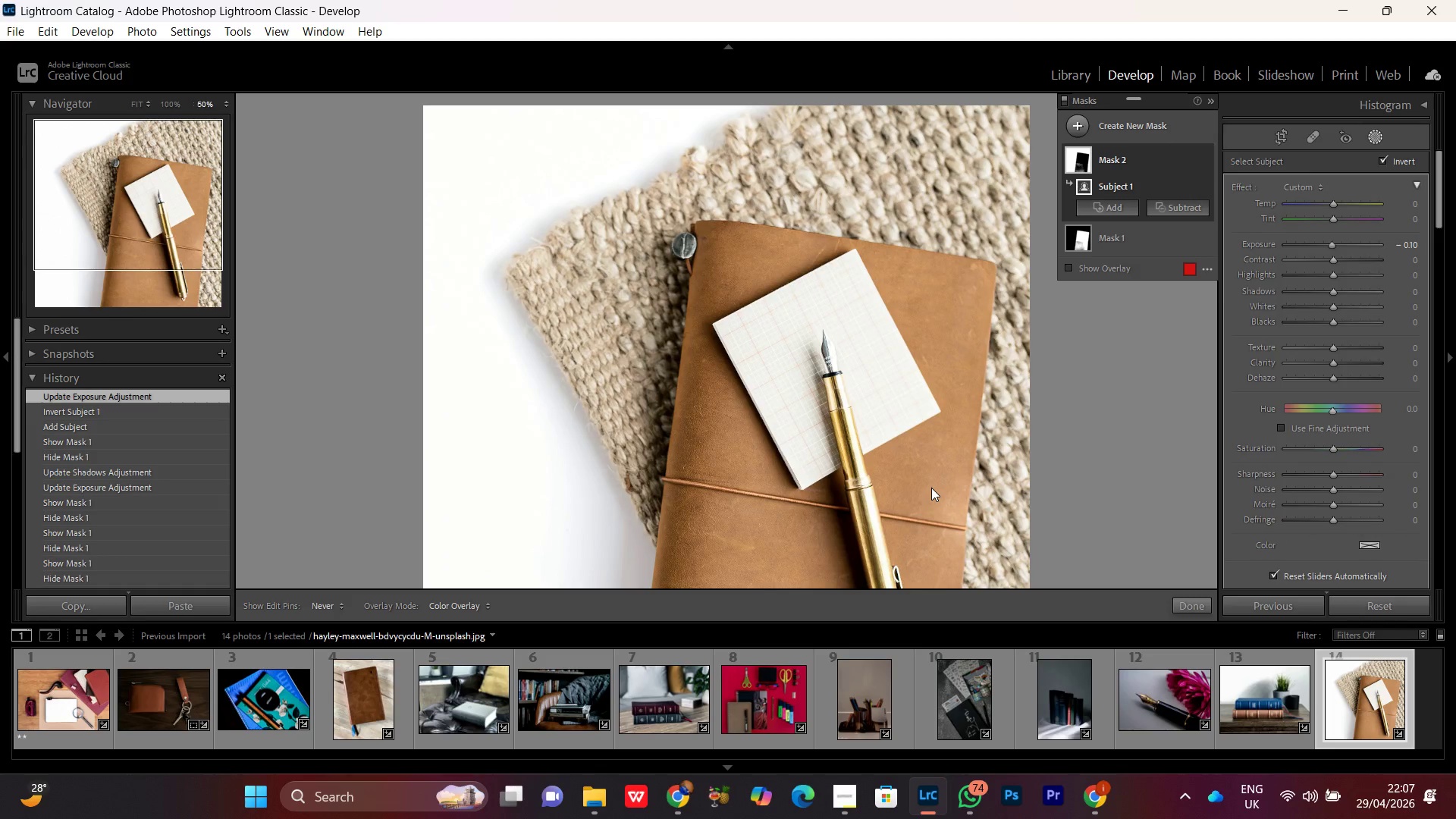 
key(Control+Equal)
 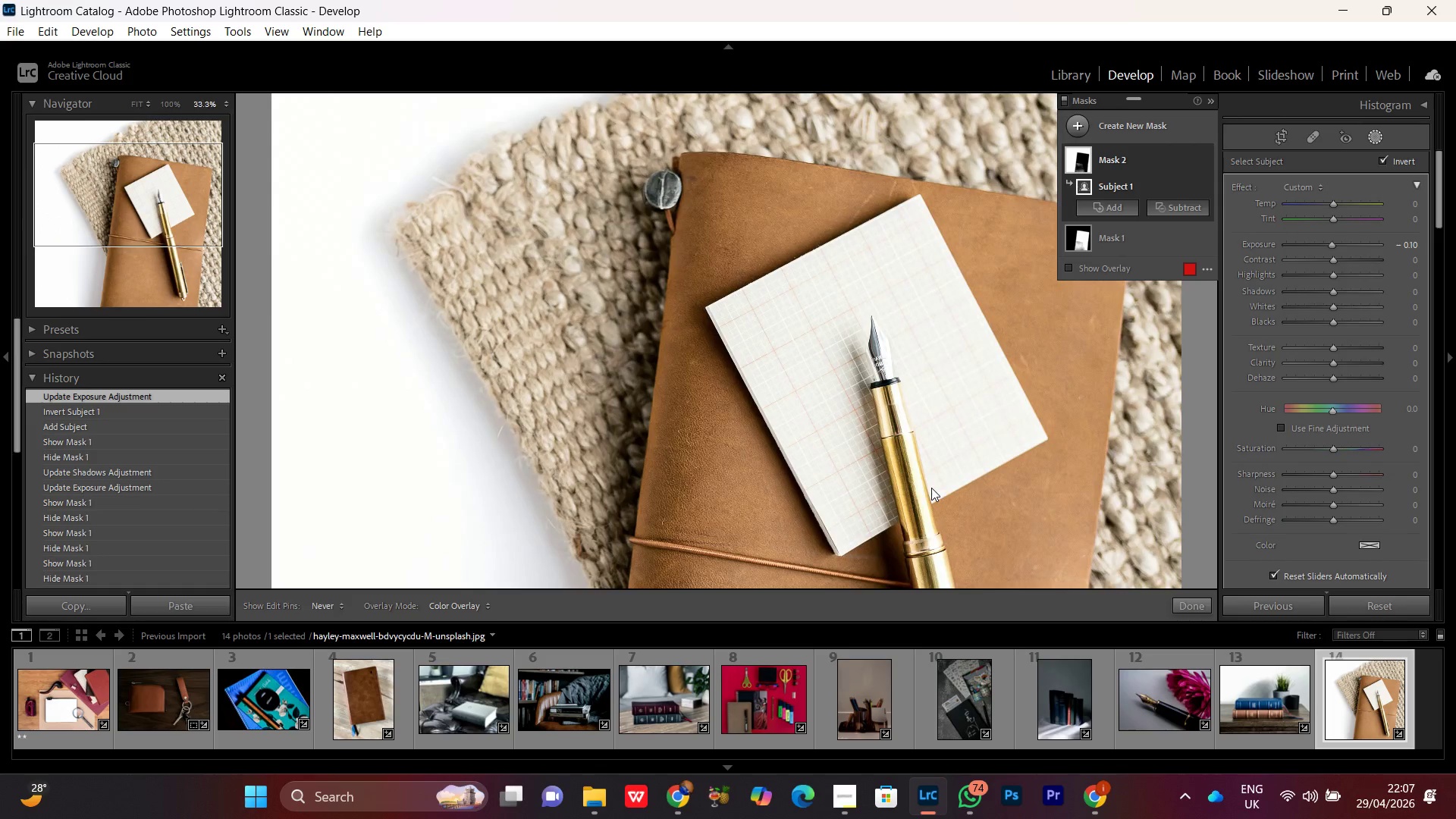 
key(Control+Minus)
 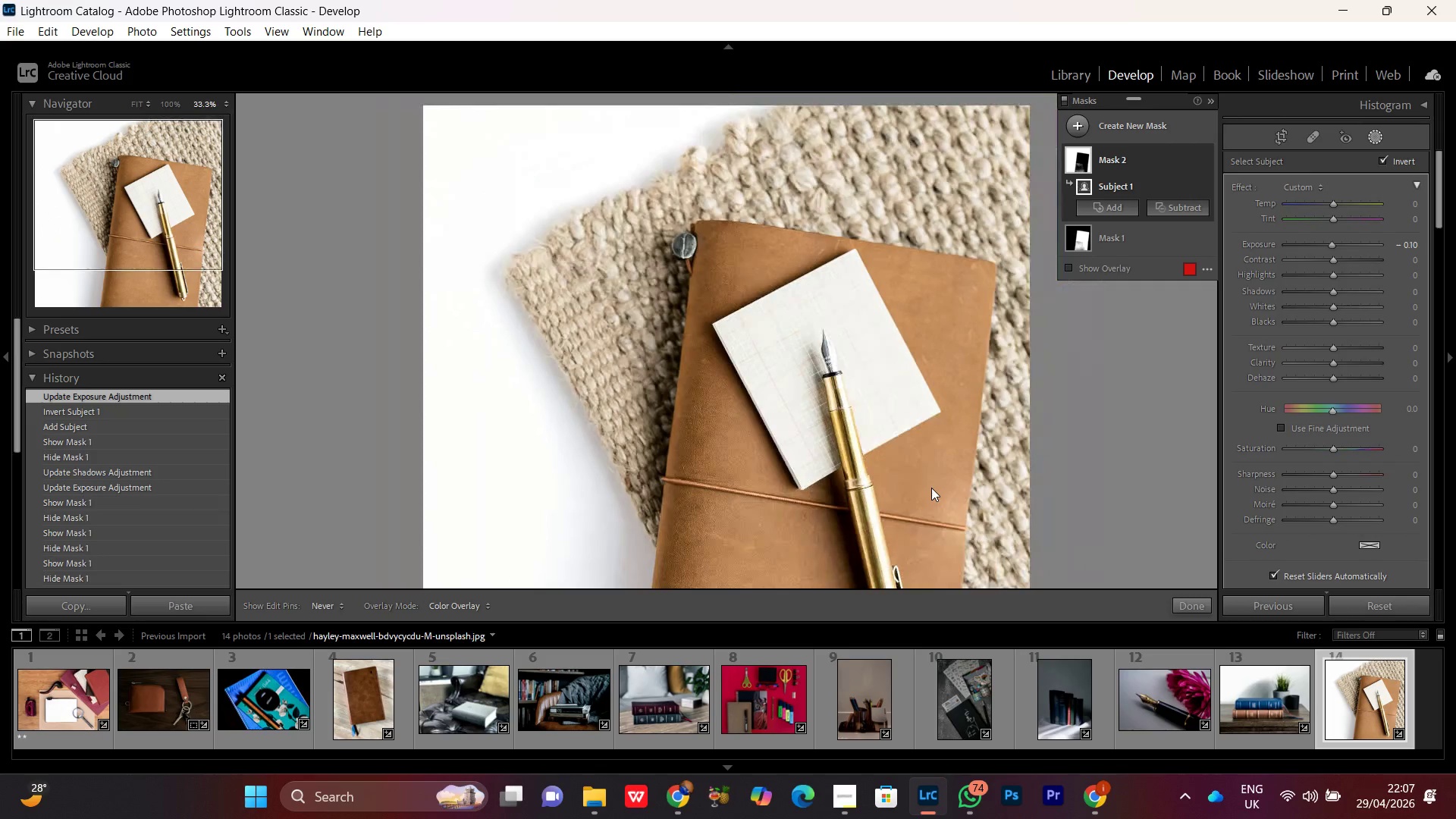 
key(Control+Minus)
 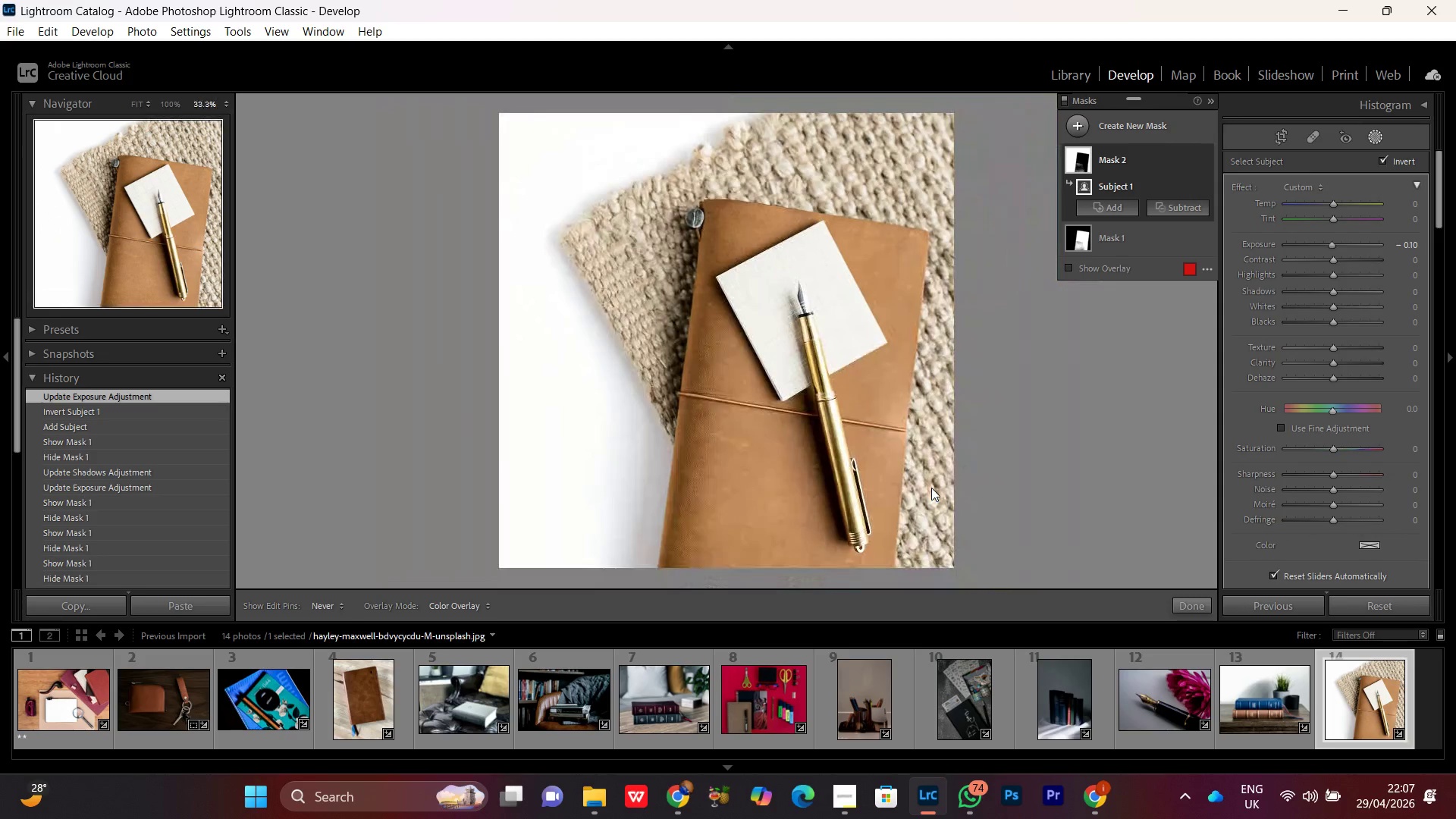 
key(Control+Equal)
 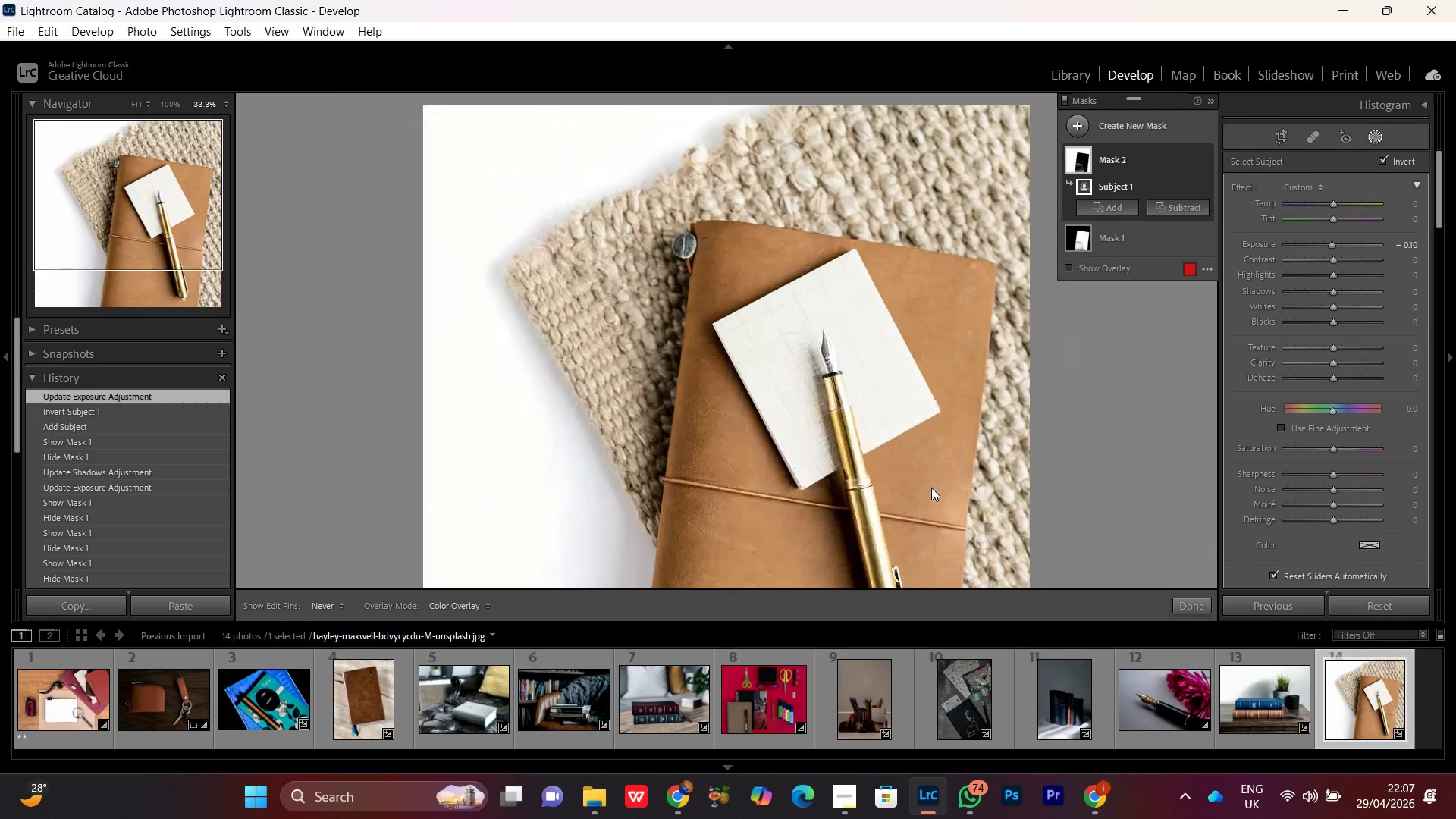 
key(Control+Minus)
 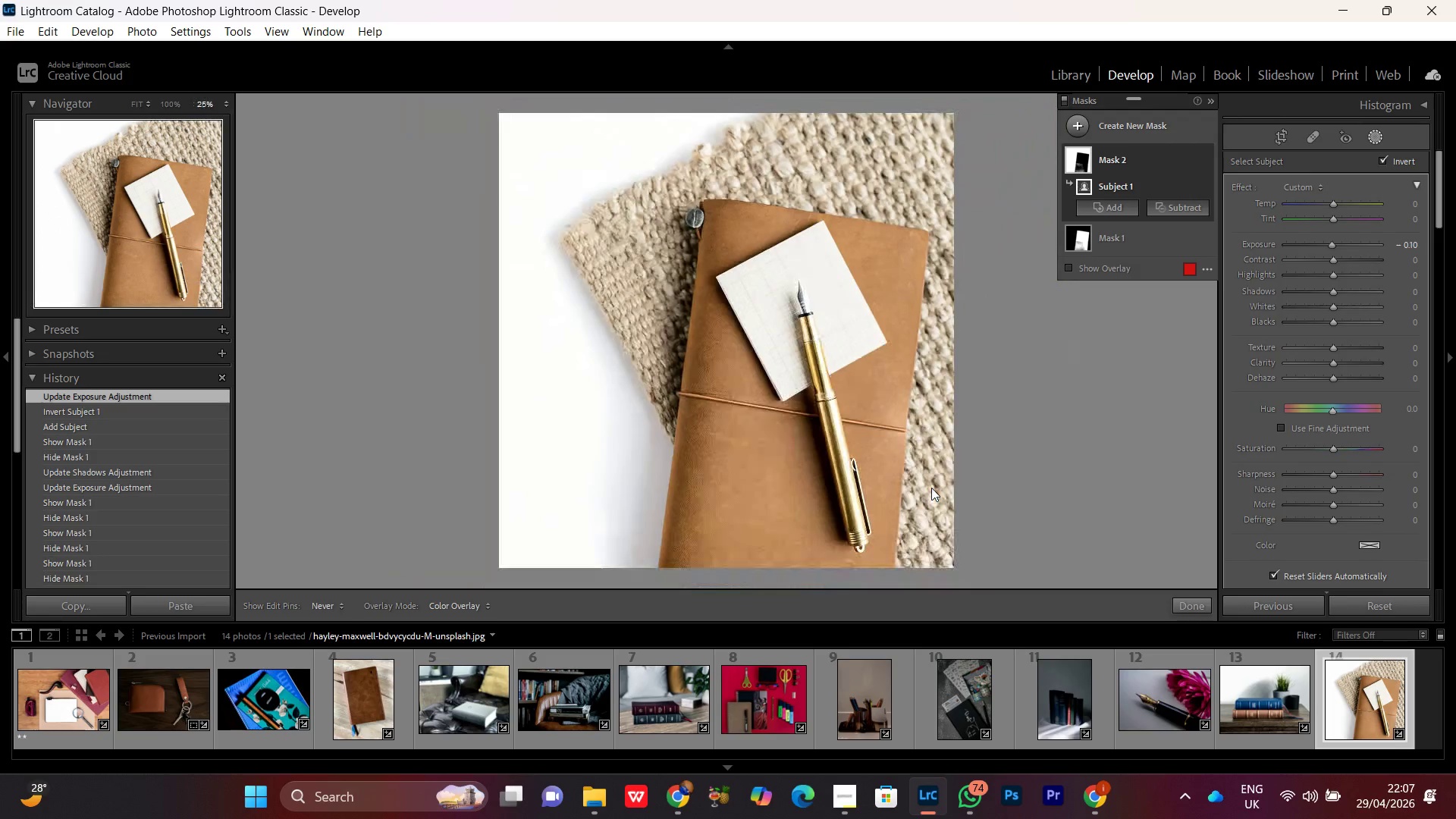 
key(Control+Minus)
 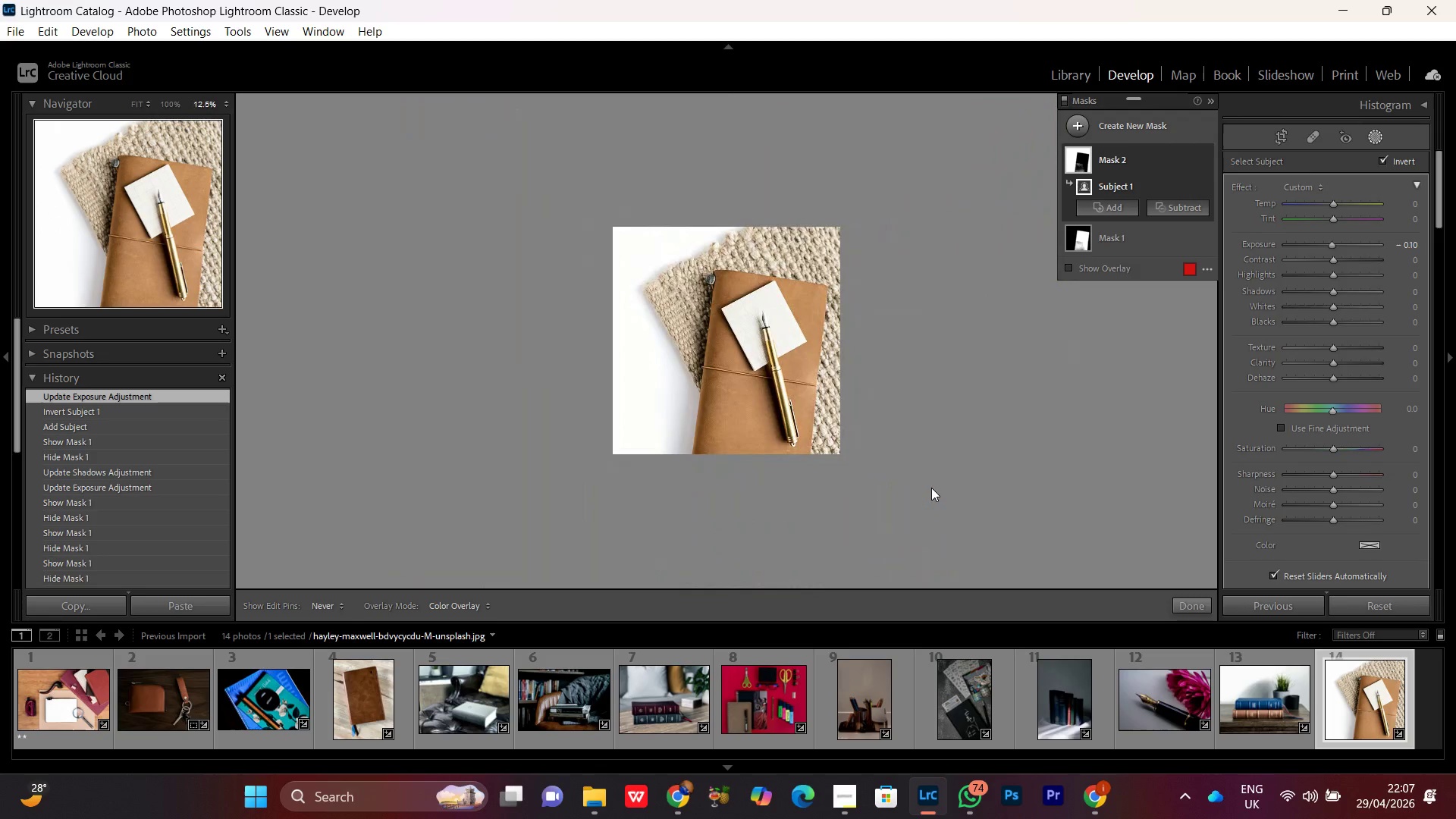 
hold_key(key=ControlRight, duration=0.34)
 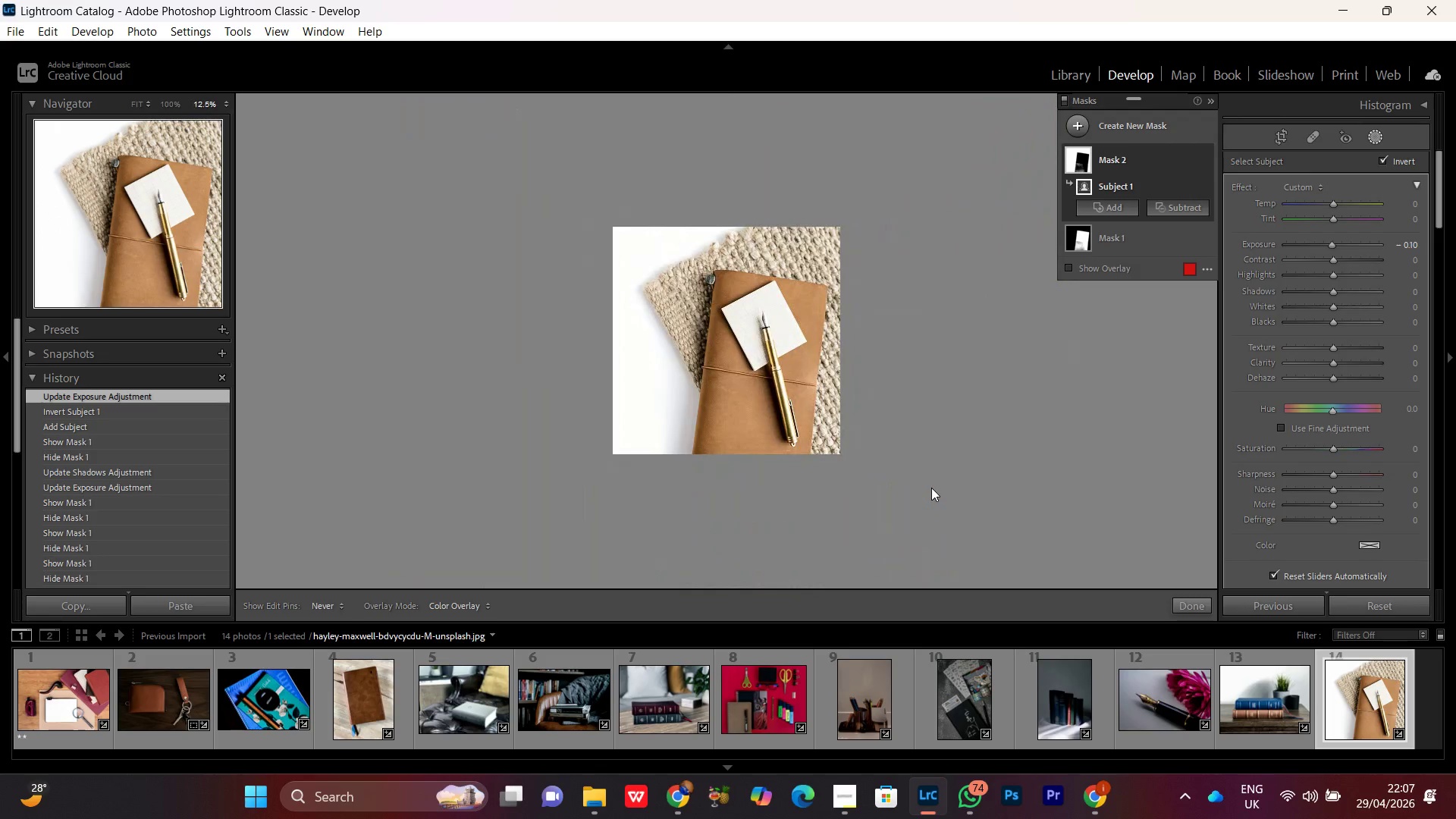 
key(Control+Minus)
 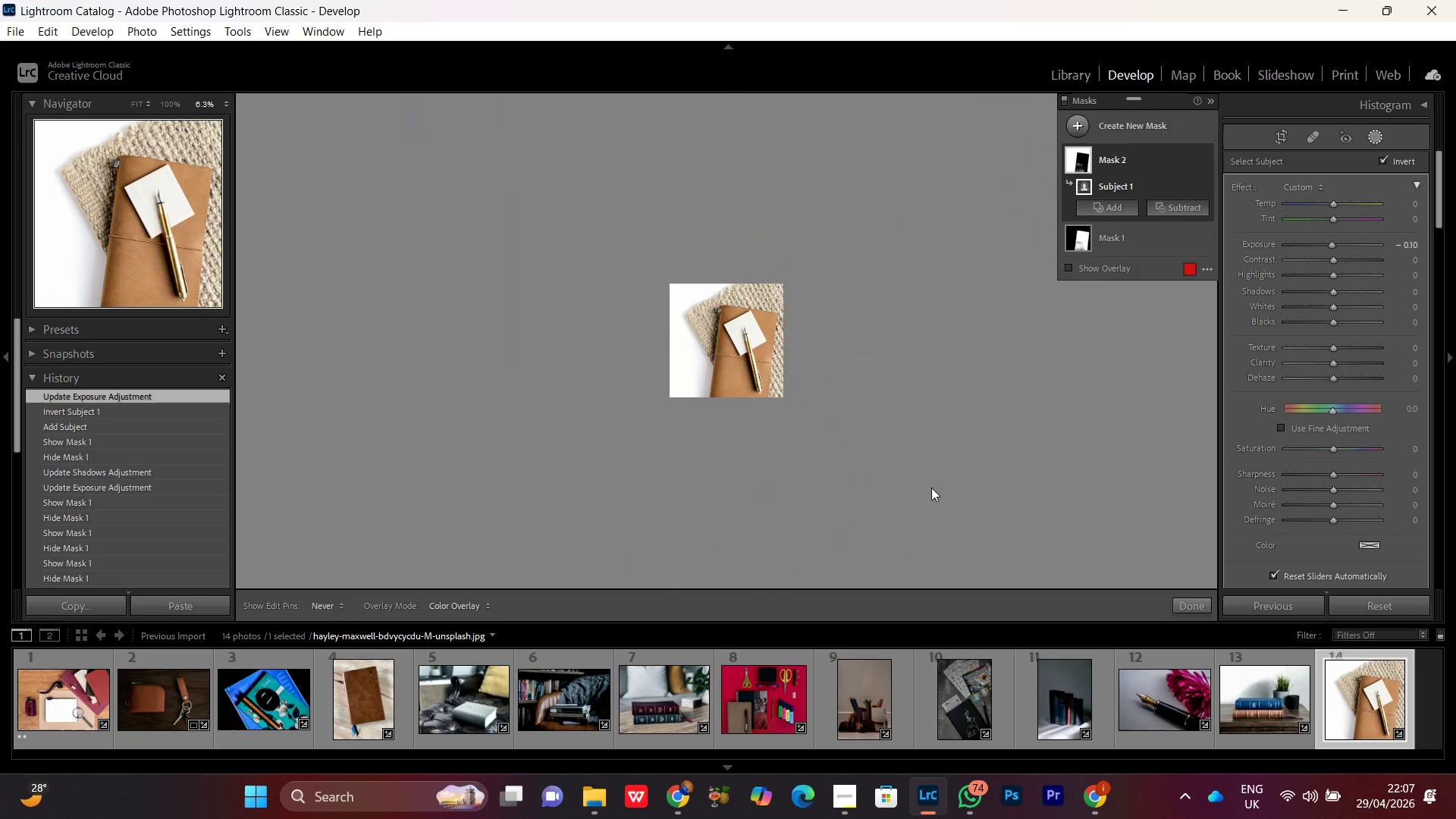 
key(Control+Minus)
 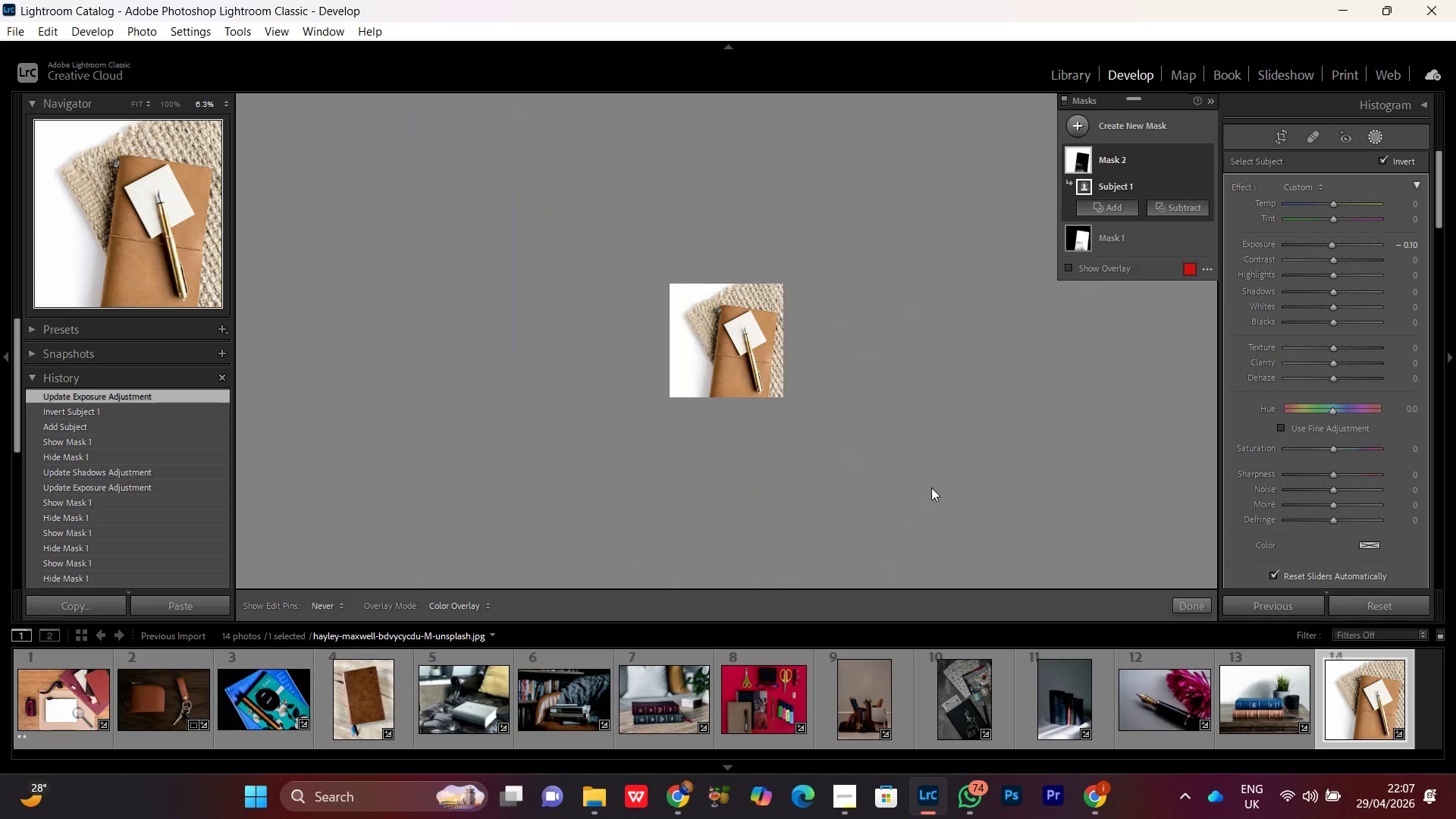 
key(Control+Equal)
 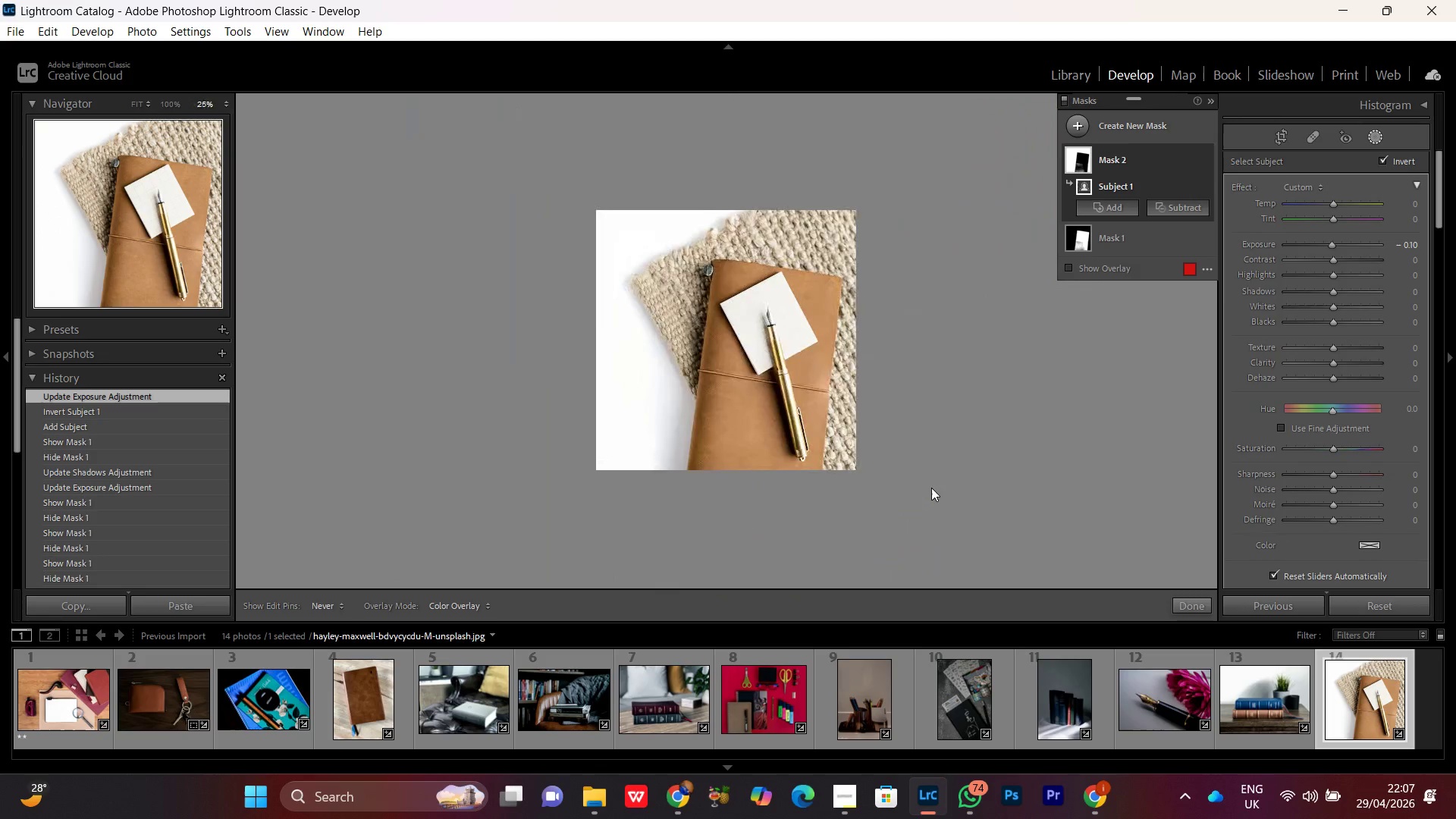 
key(Control+Equal)
 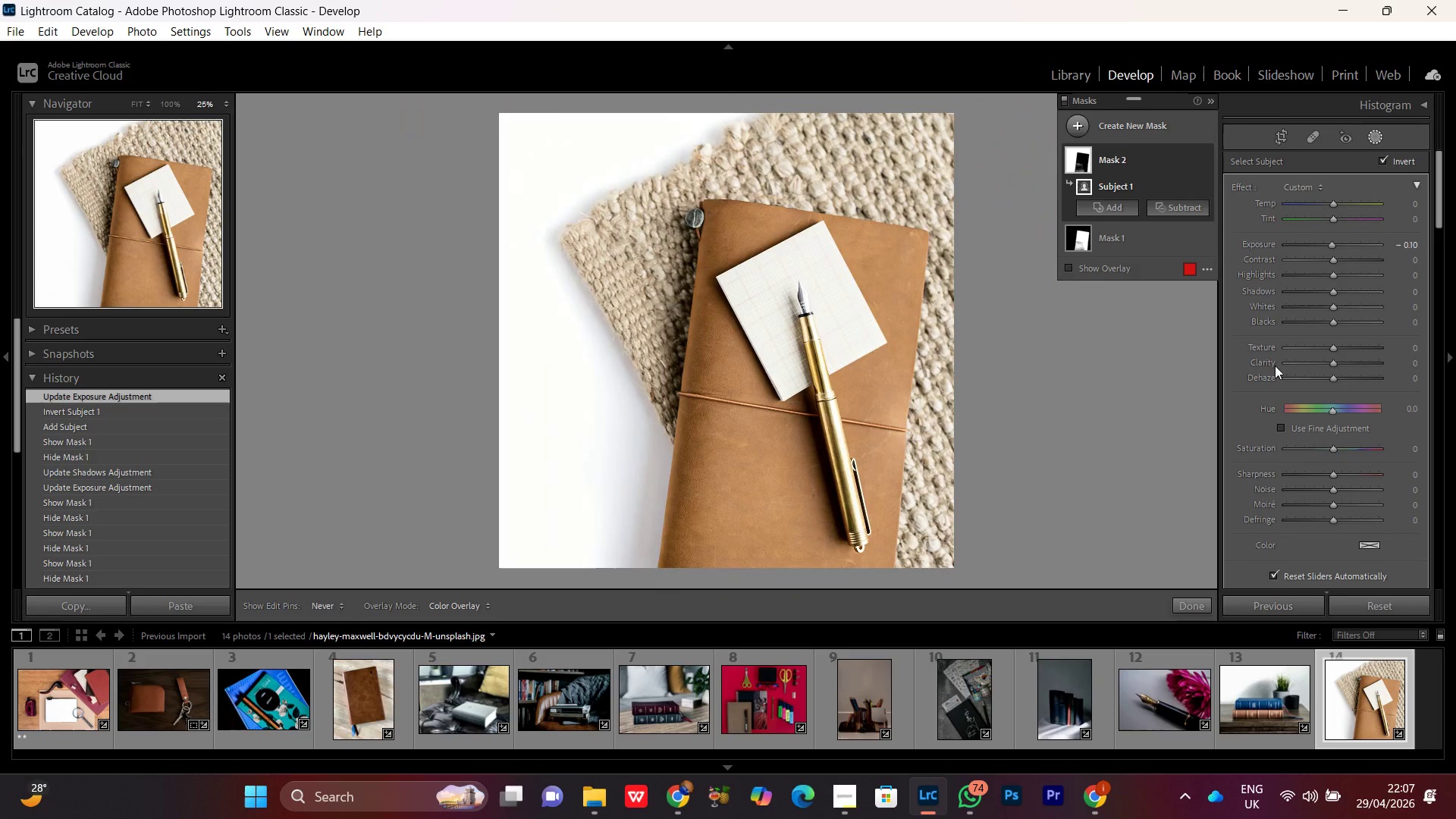 
key(Control+Minus)
 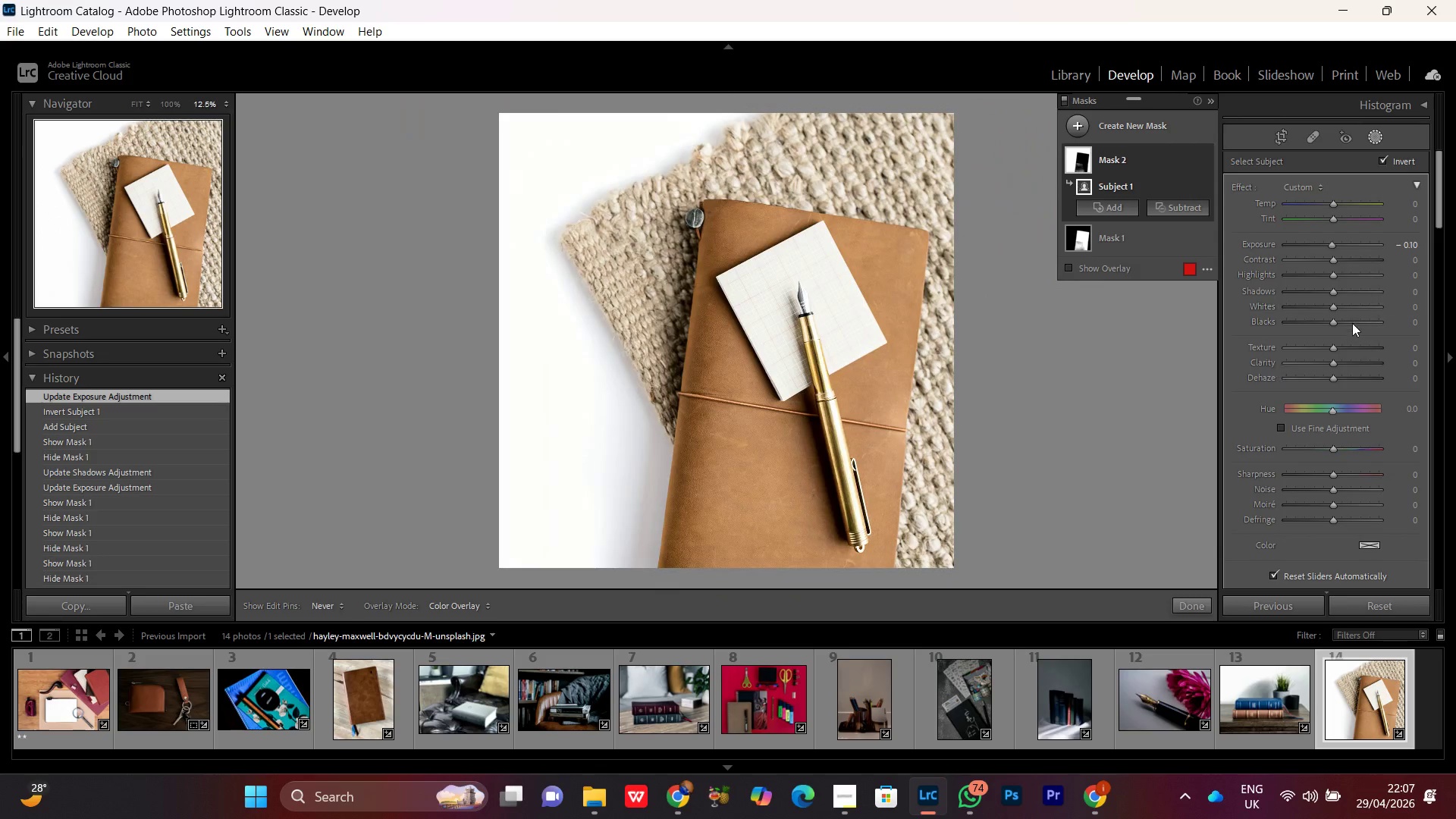 
key(Control+Equal)
 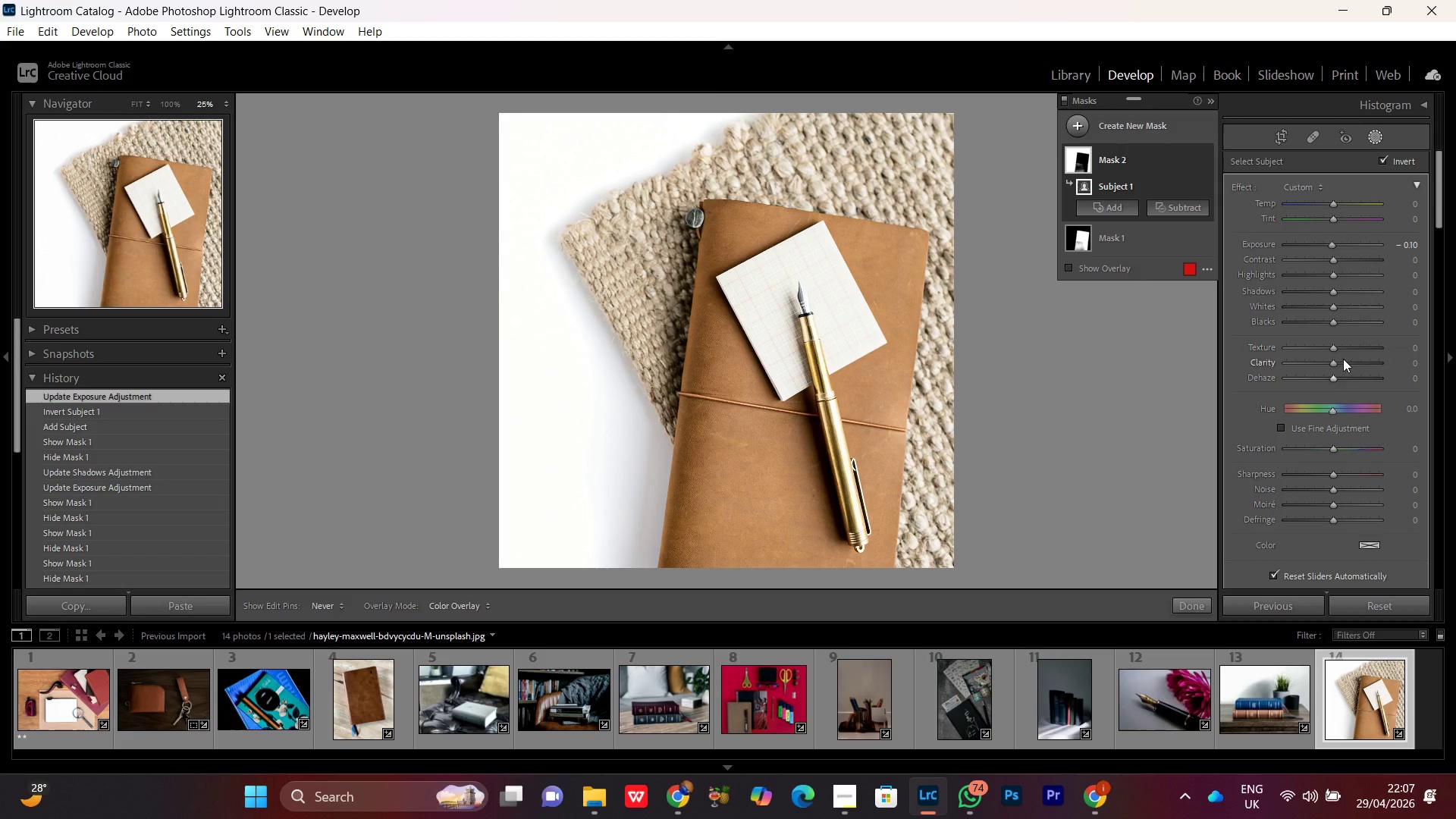 
left_click_drag(start_coordinate=[1332, 364], to_coordinate=[1329, 366])
 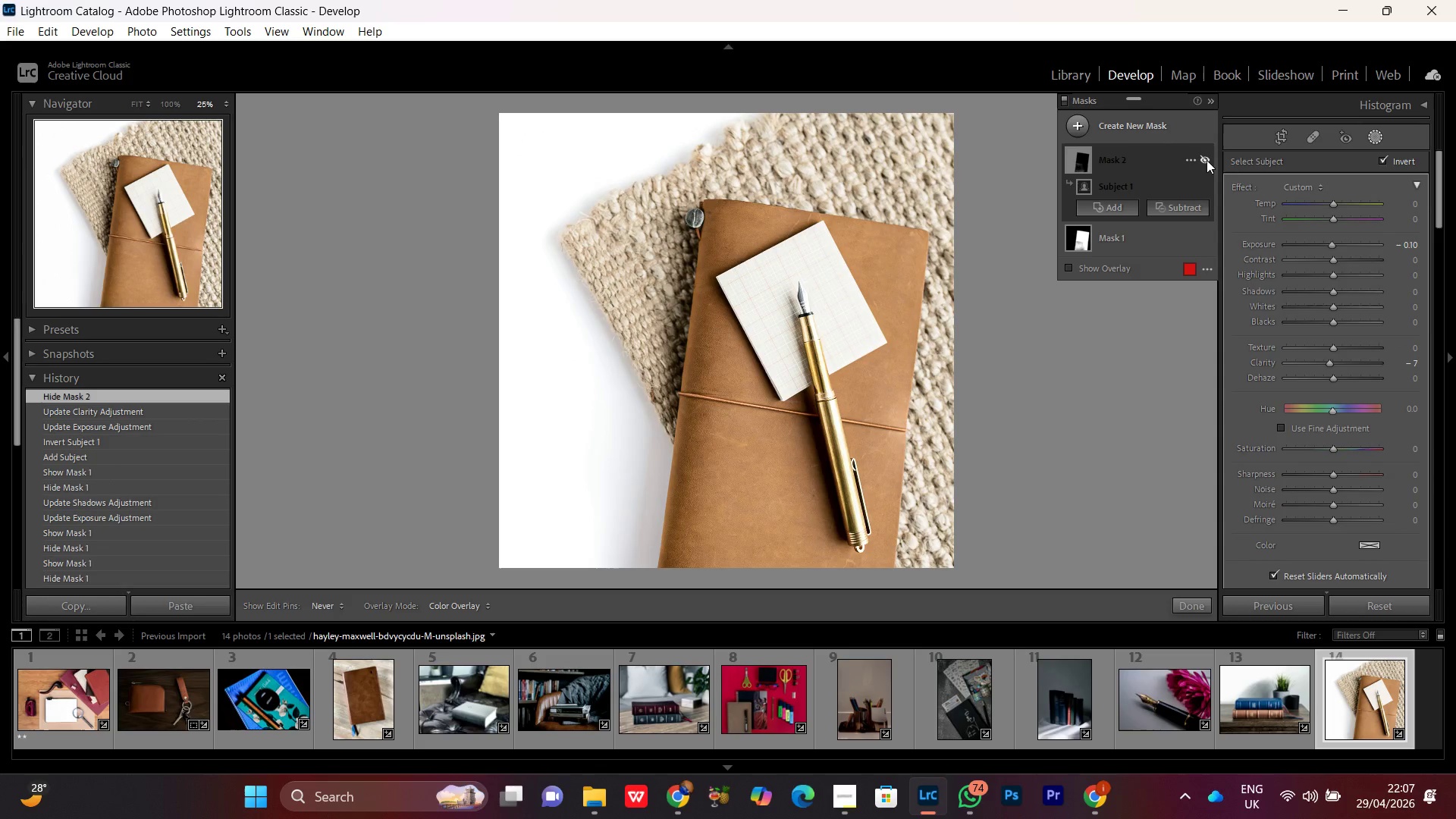 
left_click([1207, 160])
 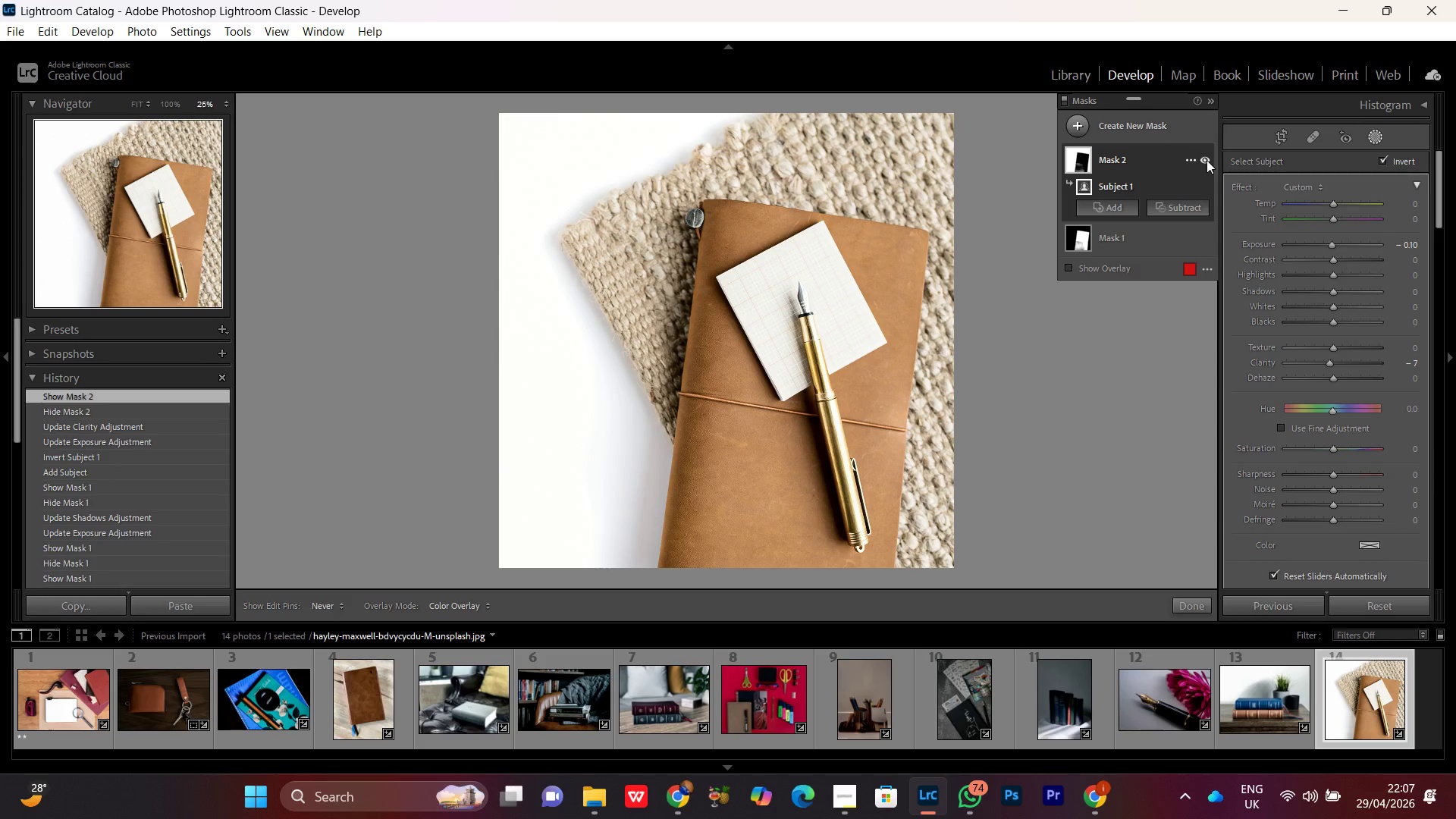 
left_click([1207, 160])
 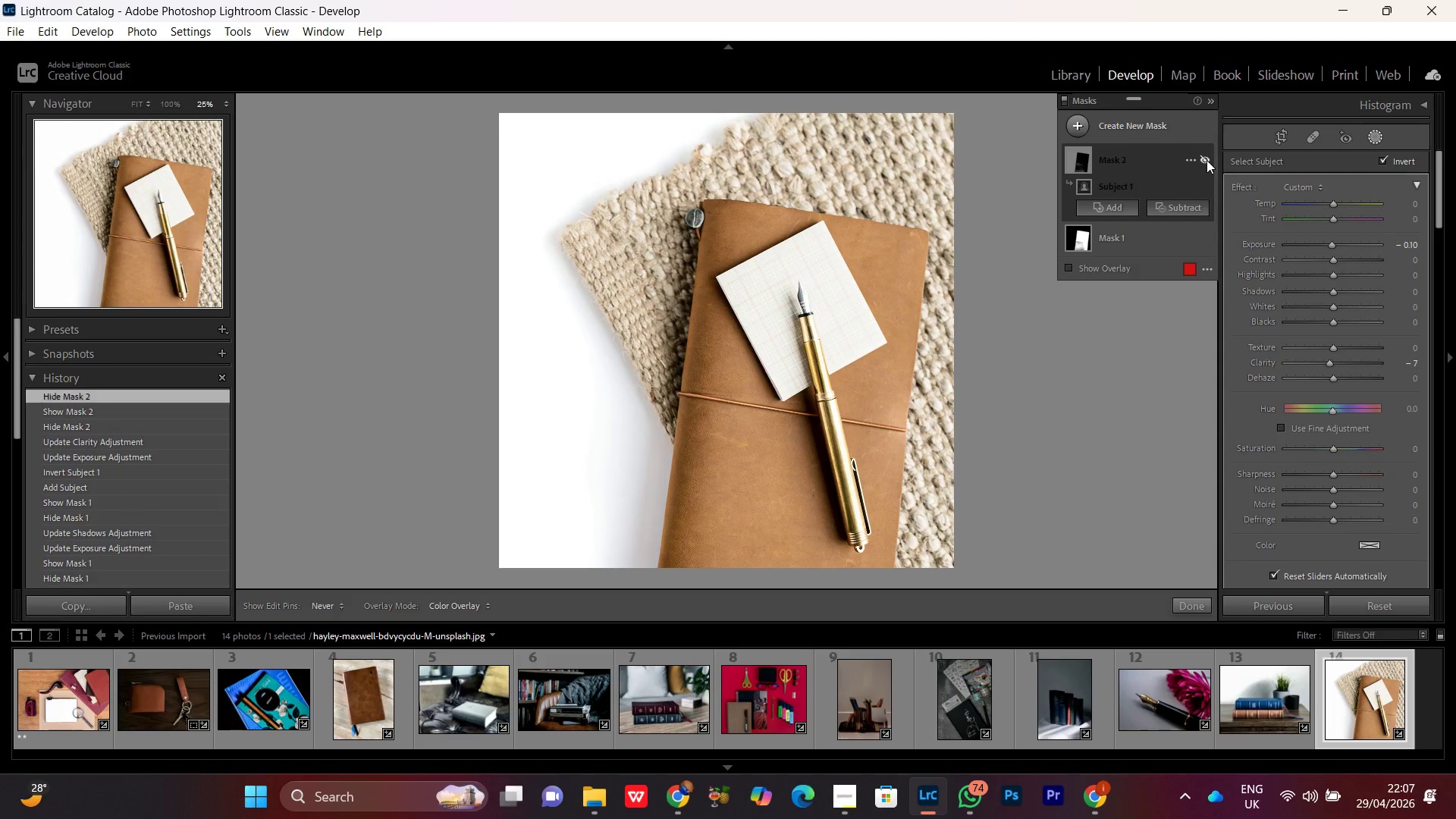 
left_click([1207, 160])
 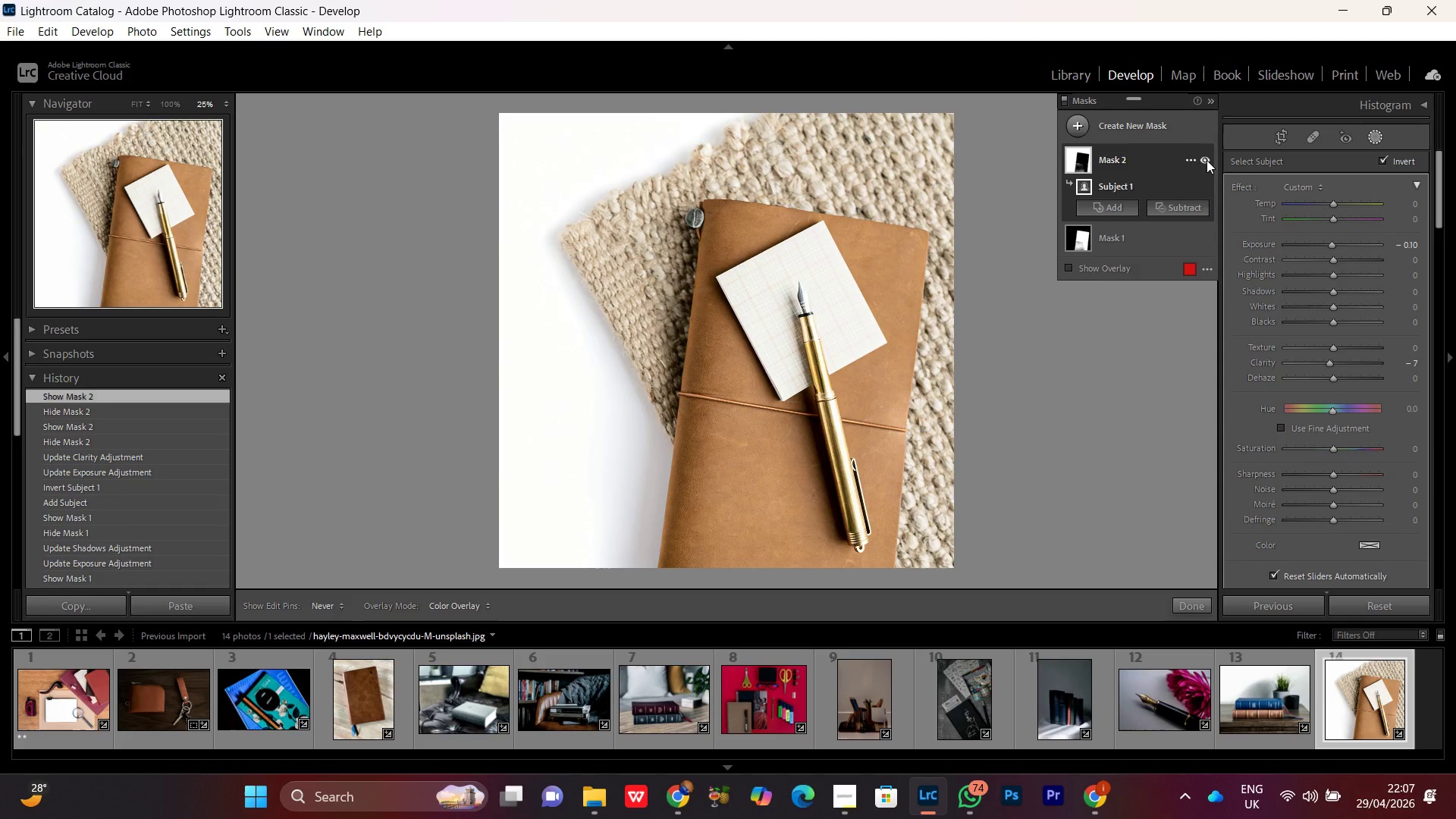 
left_click([1207, 160])
 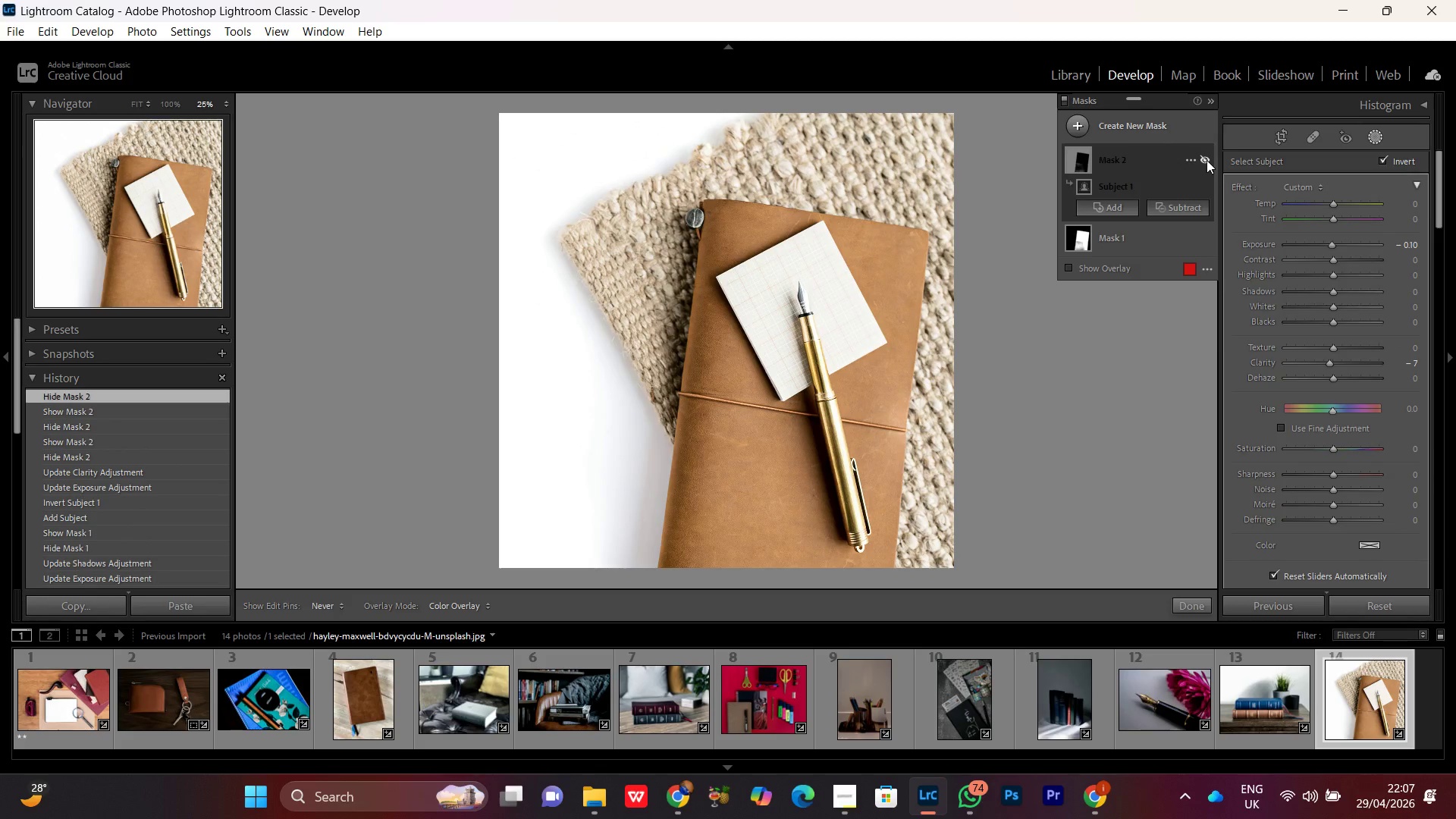 
left_click([1207, 160])
 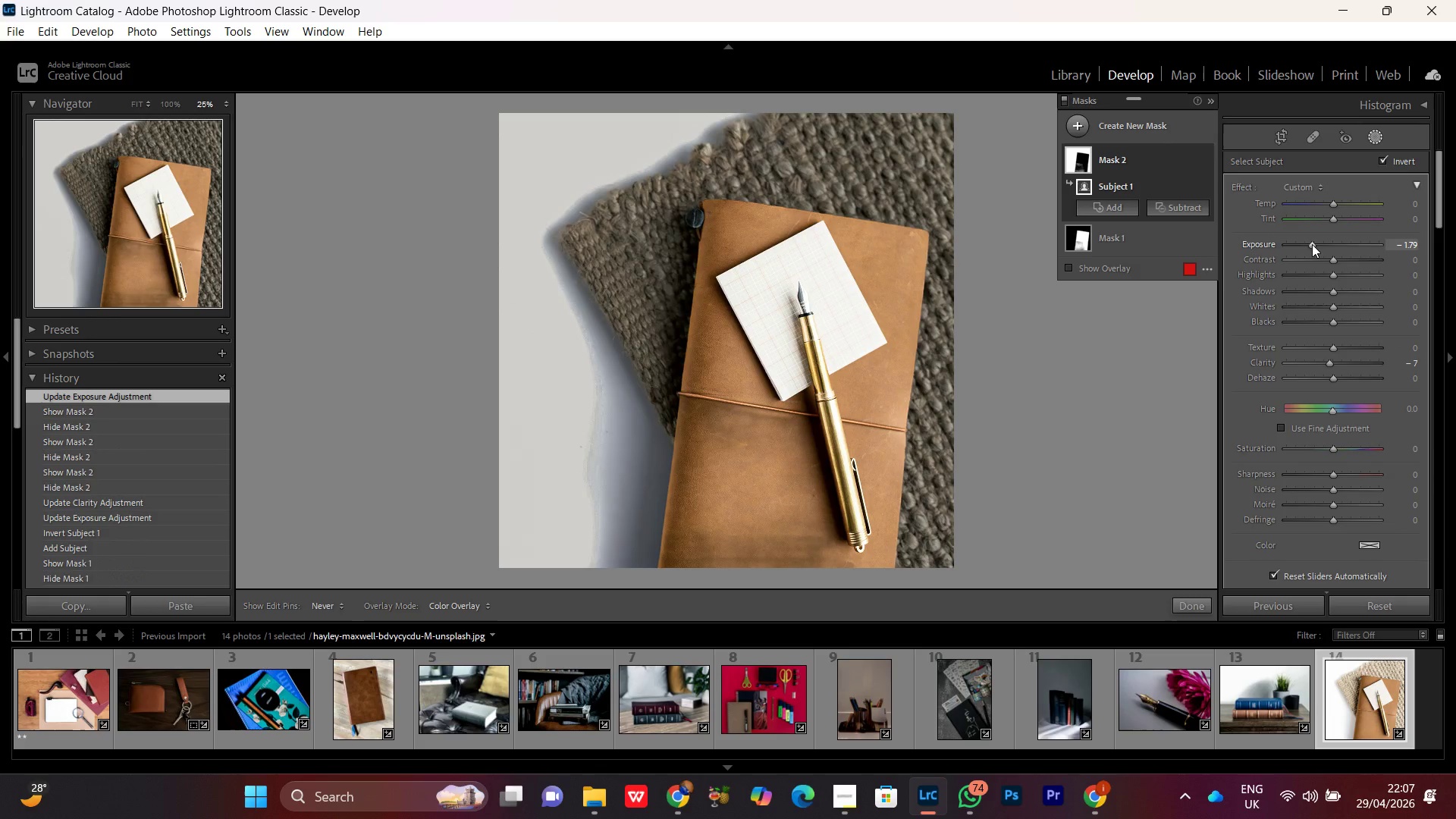 
double_click([1312, 244])
 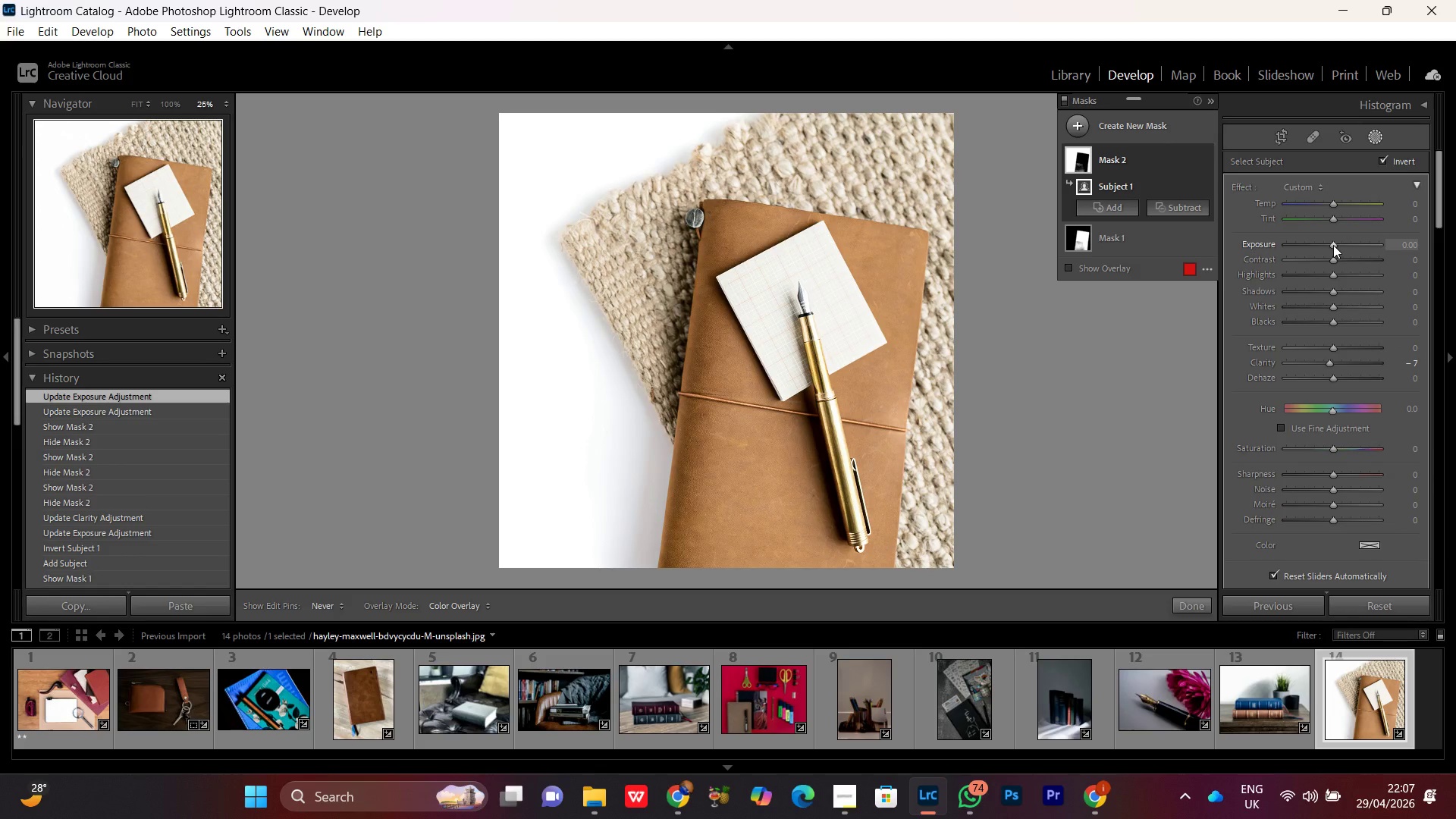 
left_click([1333, 245])
 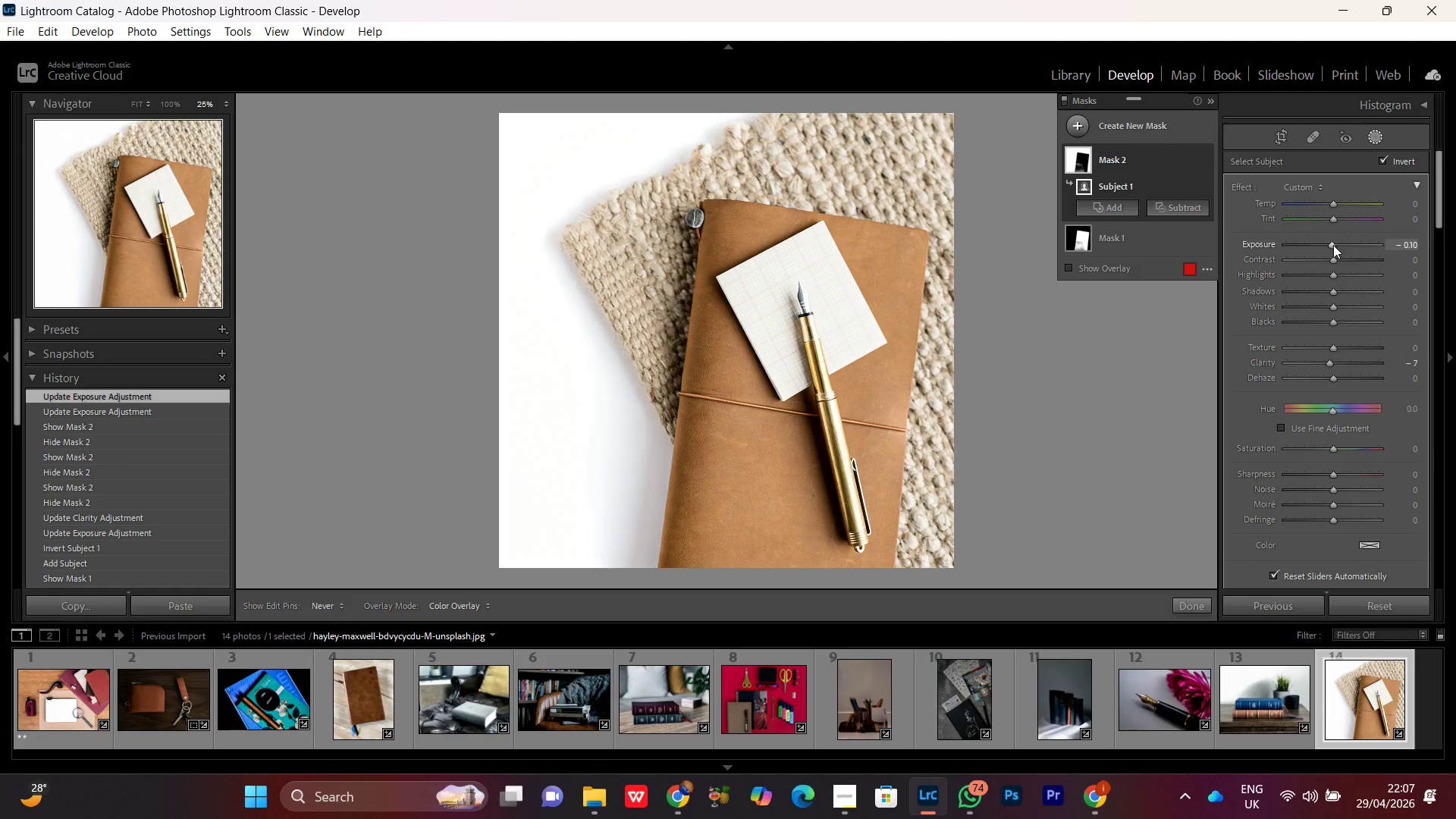 
scroll: coordinate [1333, 245], scroll_direction: down, amount: 2.0
 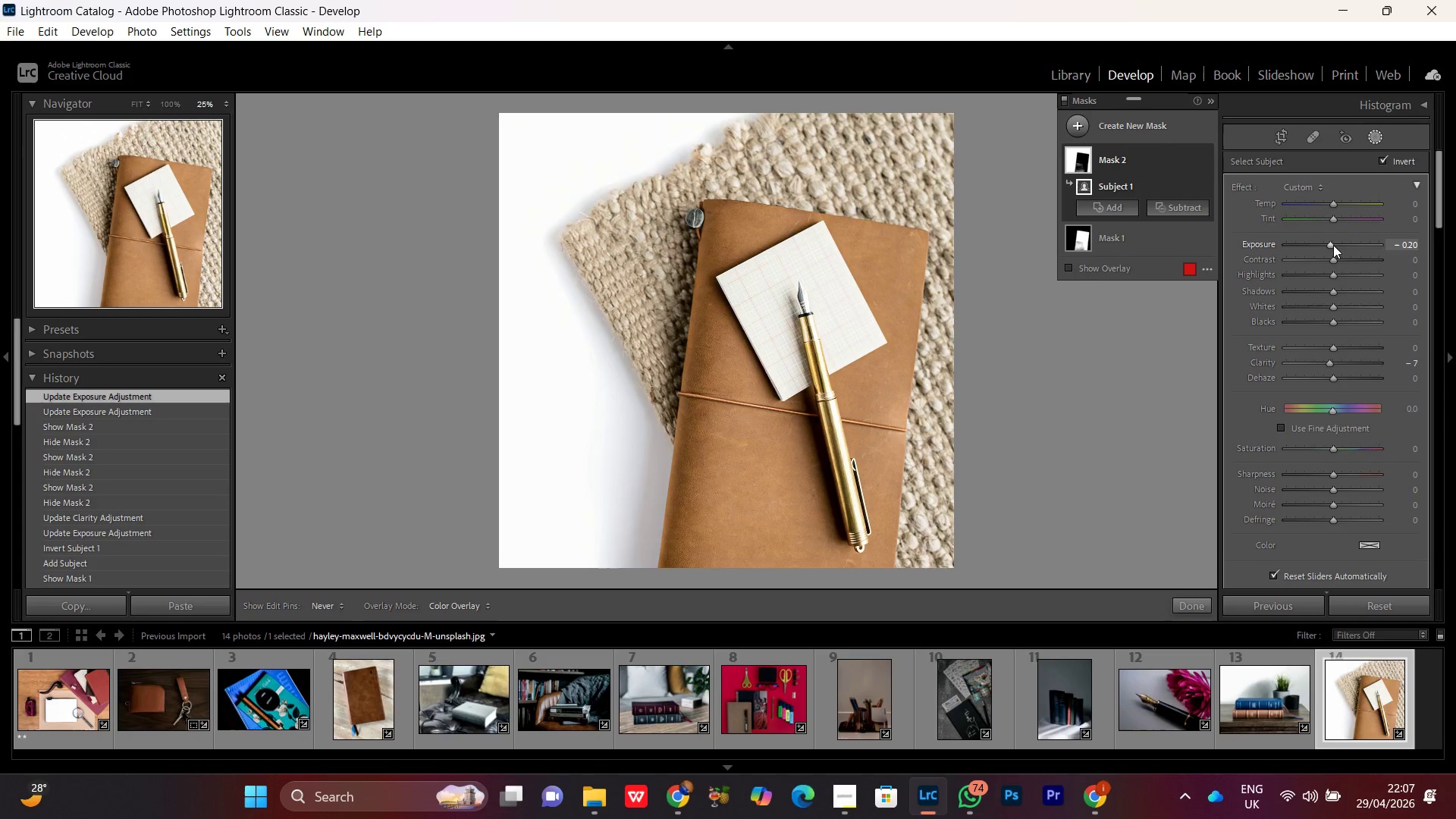 
scroll: coordinate [1333, 245], scroll_direction: up, amount: 1.0
 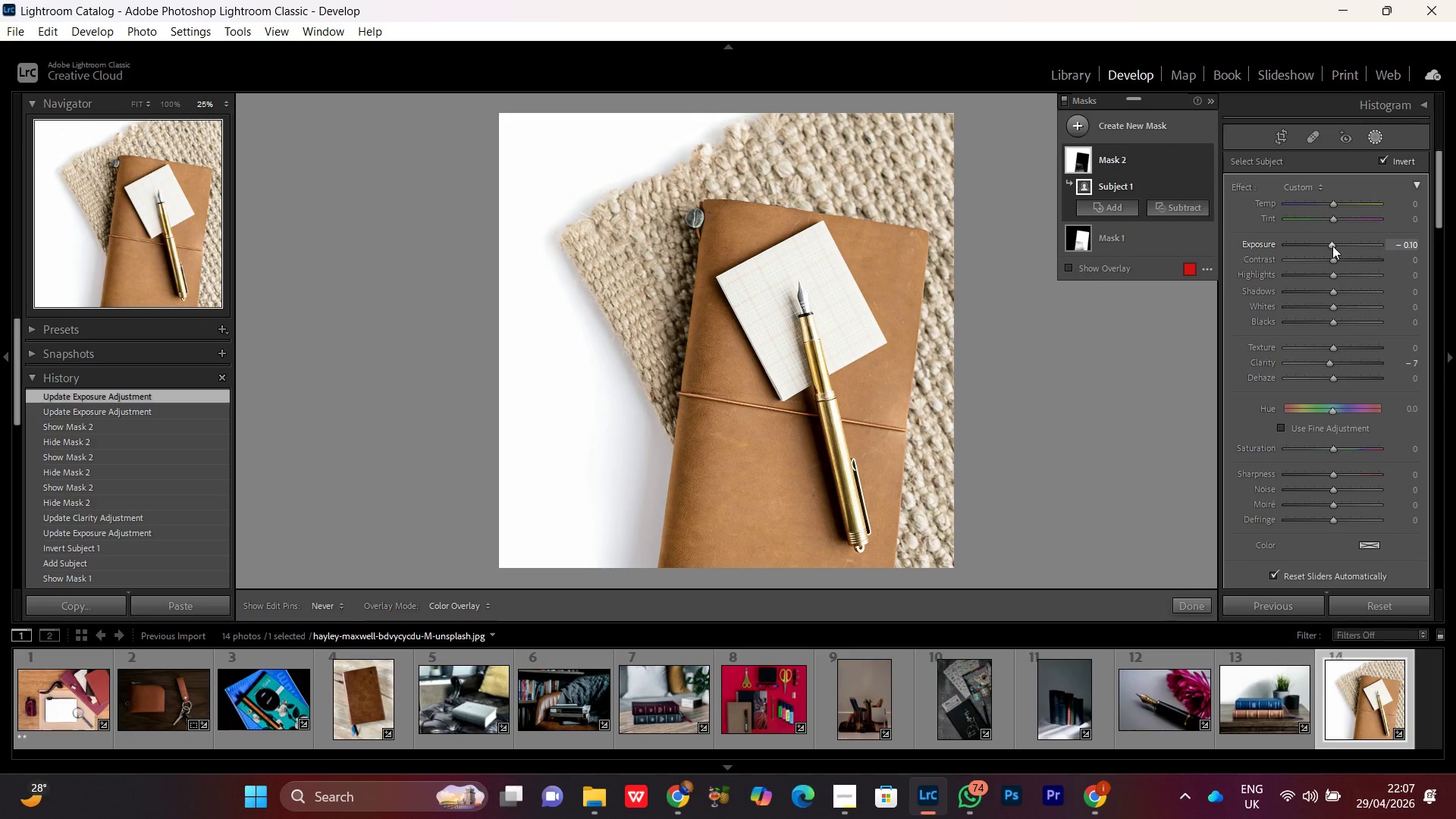 
left_click([1331, 248])
 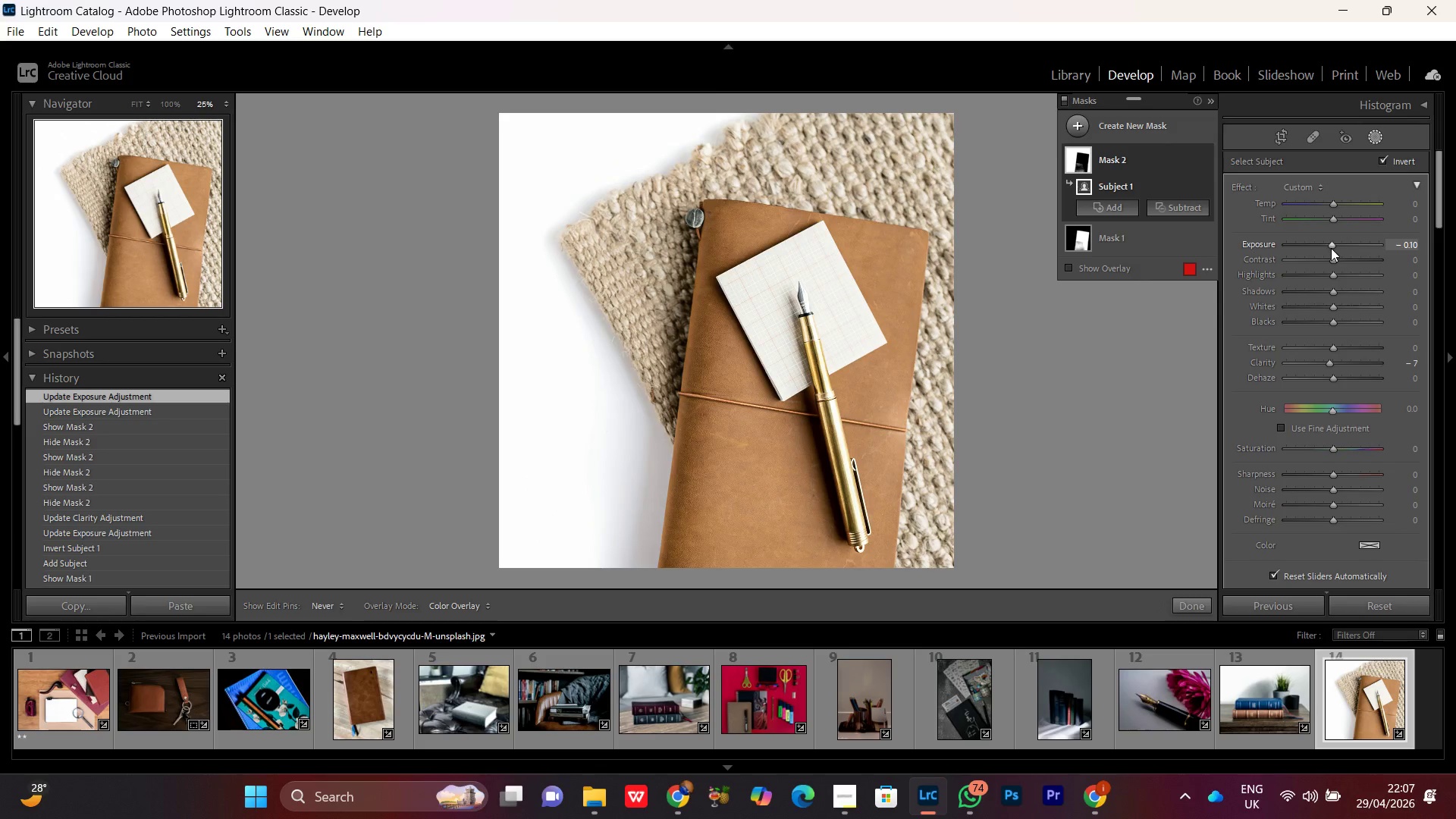 
scroll: coordinate [1331, 248], scroll_direction: down, amount: 1.0
 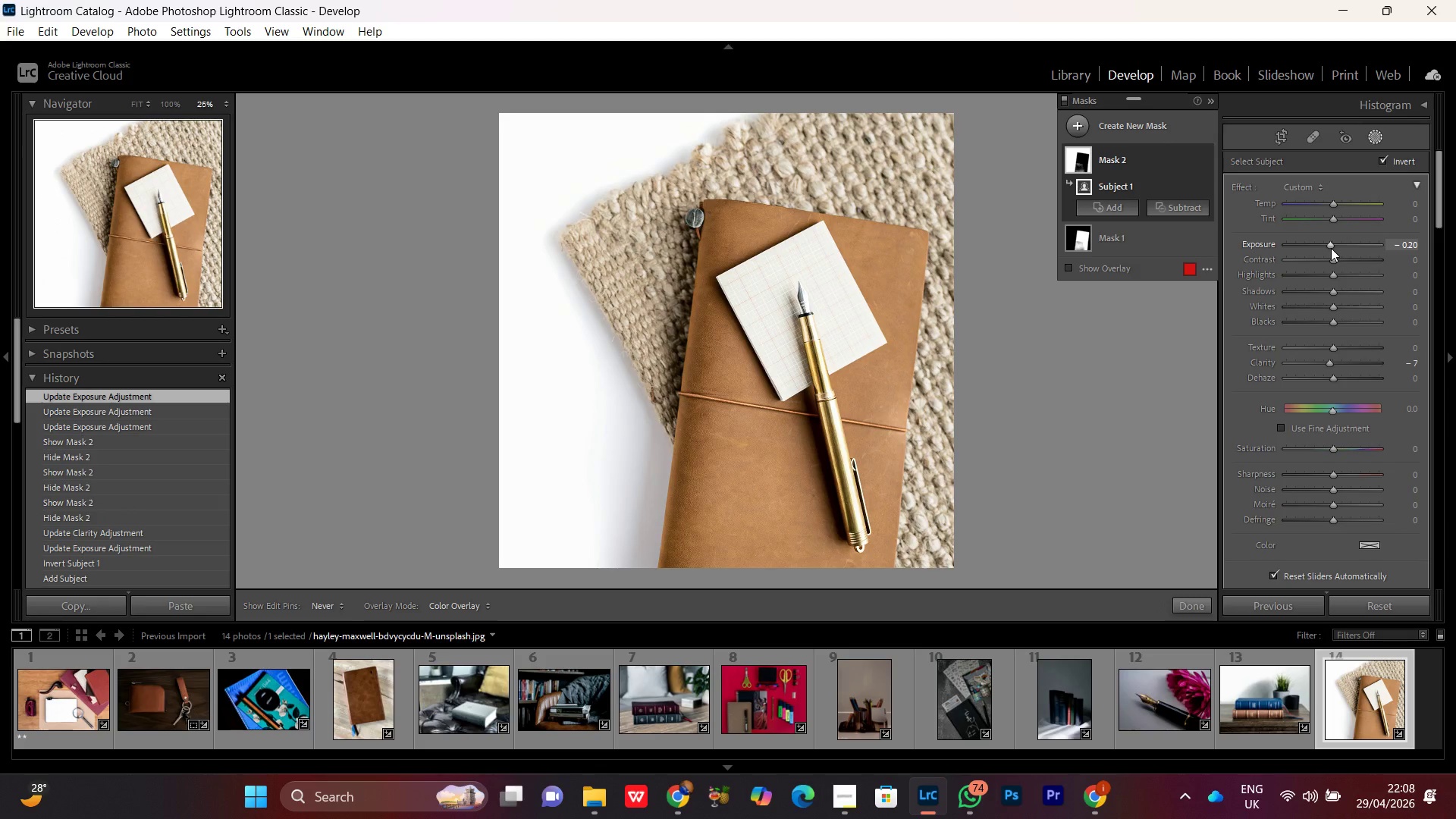 
scroll: coordinate [1330, 363], scroll_direction: up, amount: 3.0
 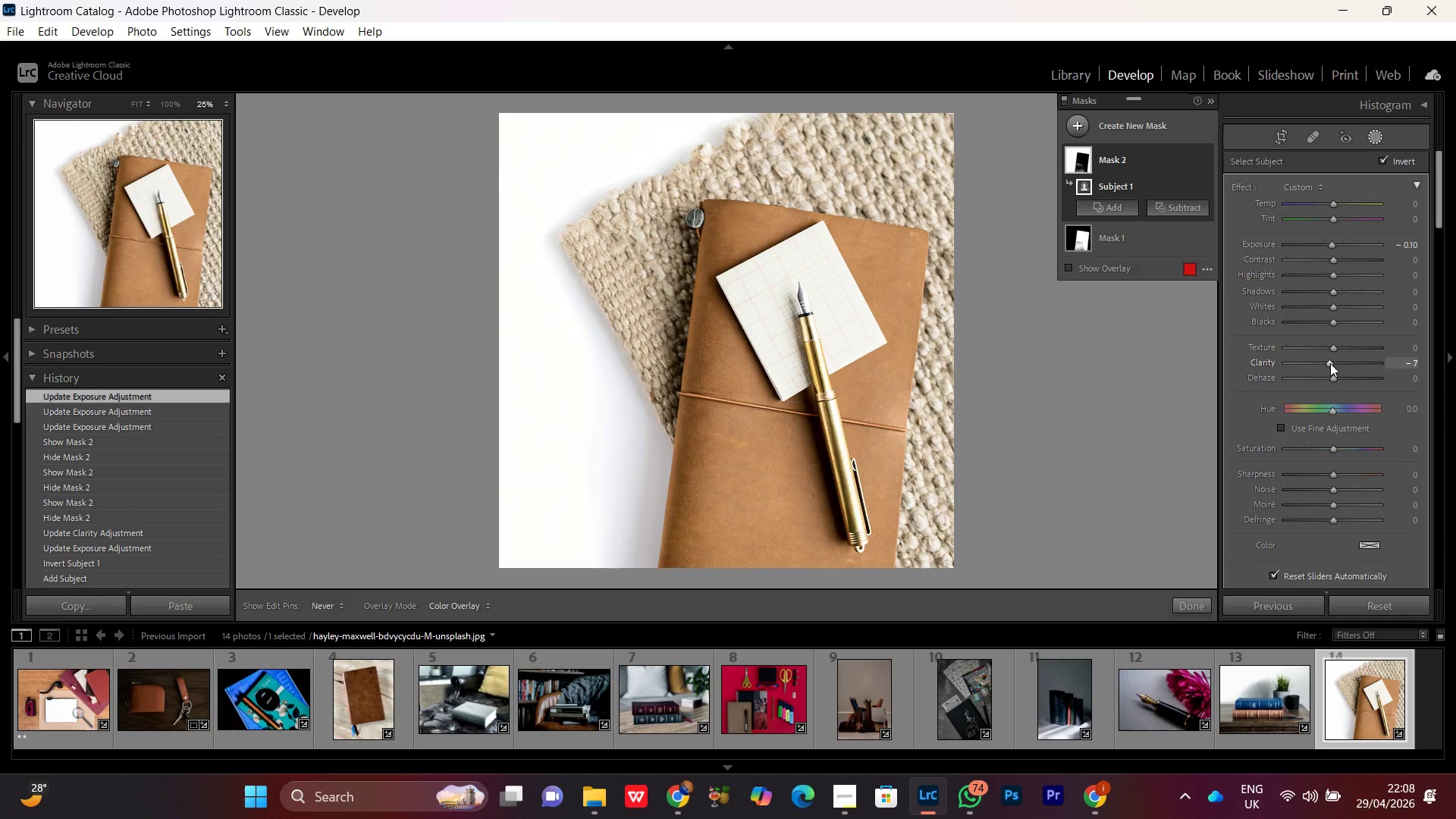 
left_click([1330, 363])
 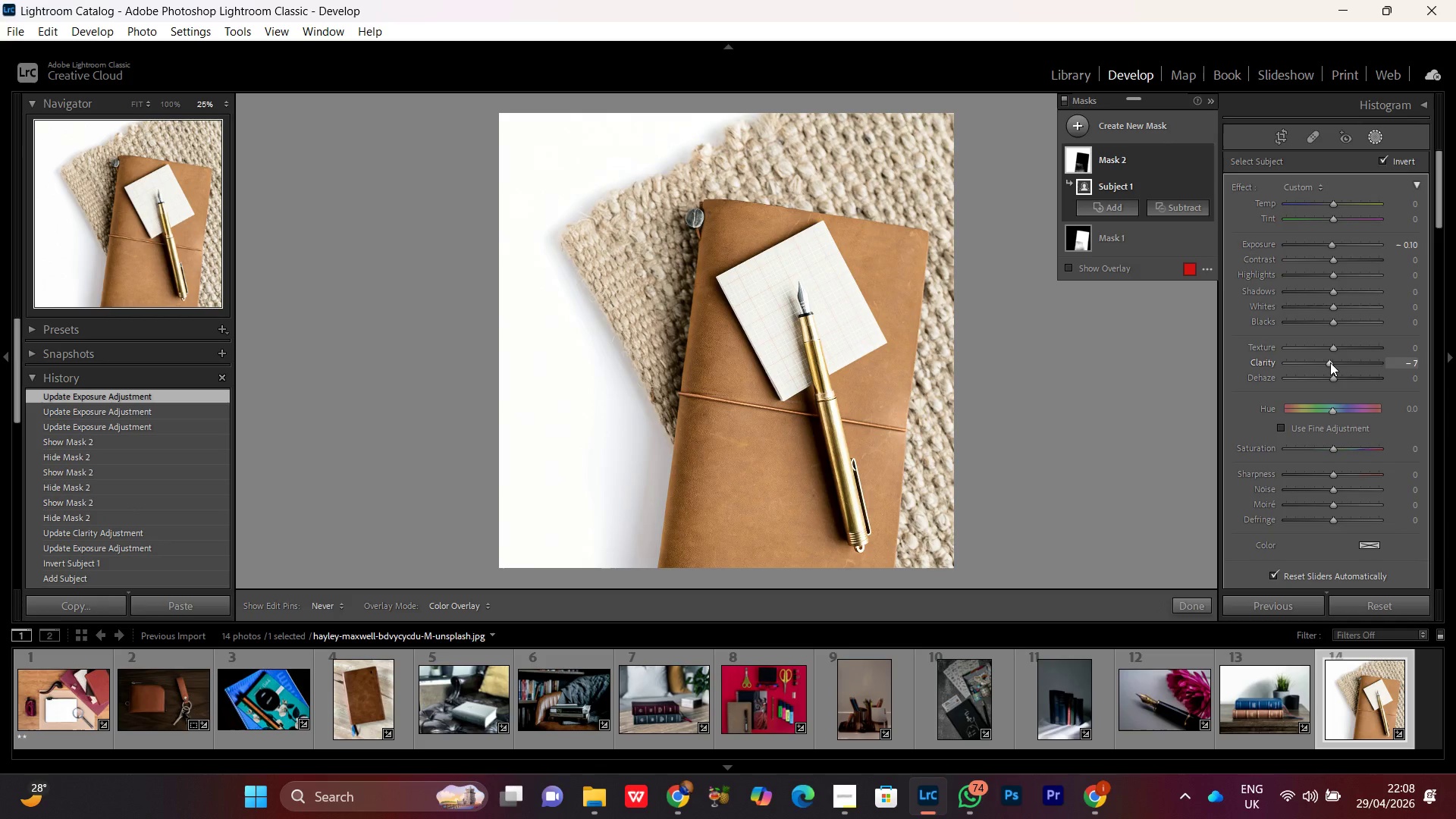 
scroll: coordinate [1329, 362], scroll_direction: none, amount: 0.0
 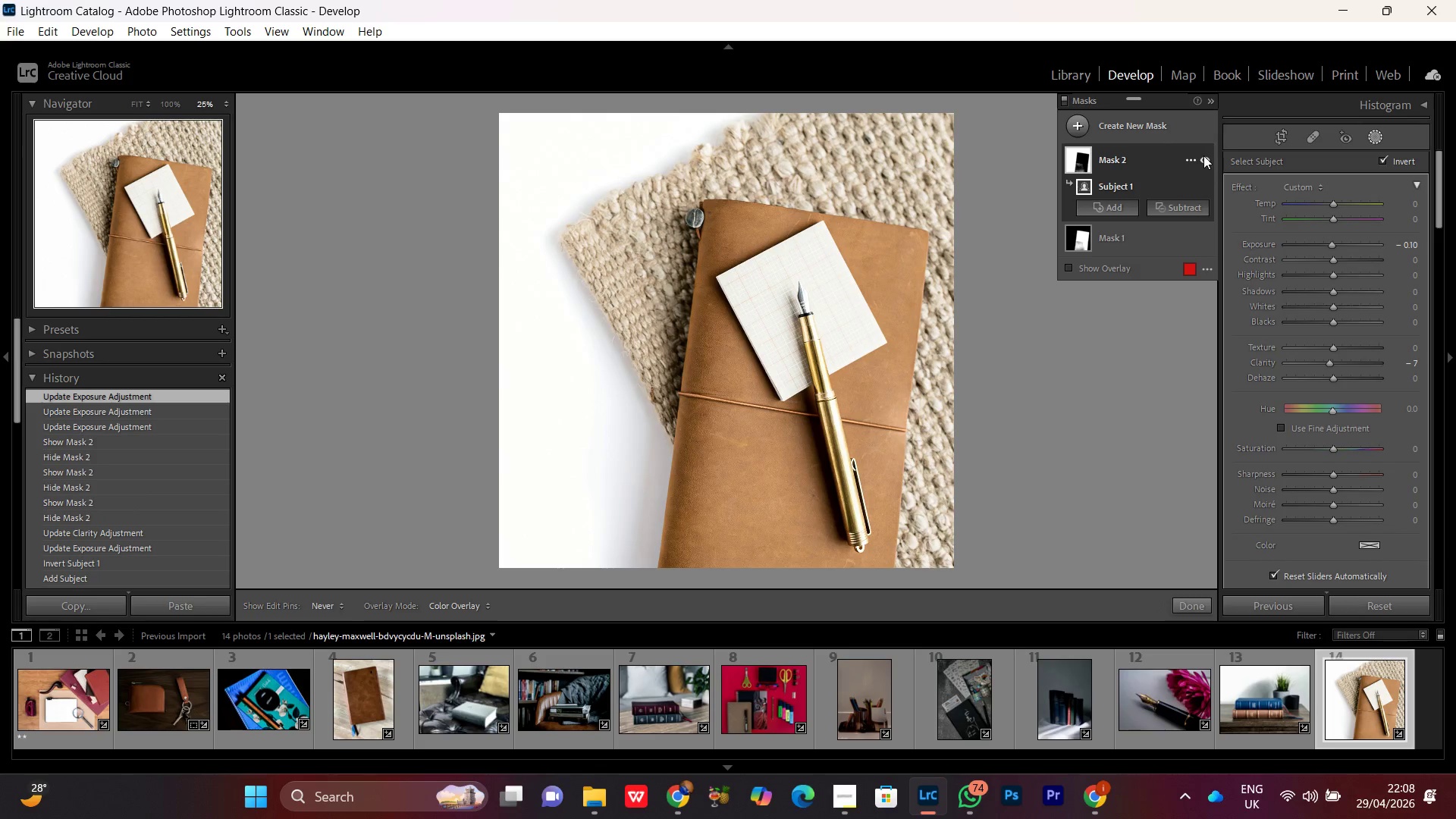 
double_click([1203, 155])
 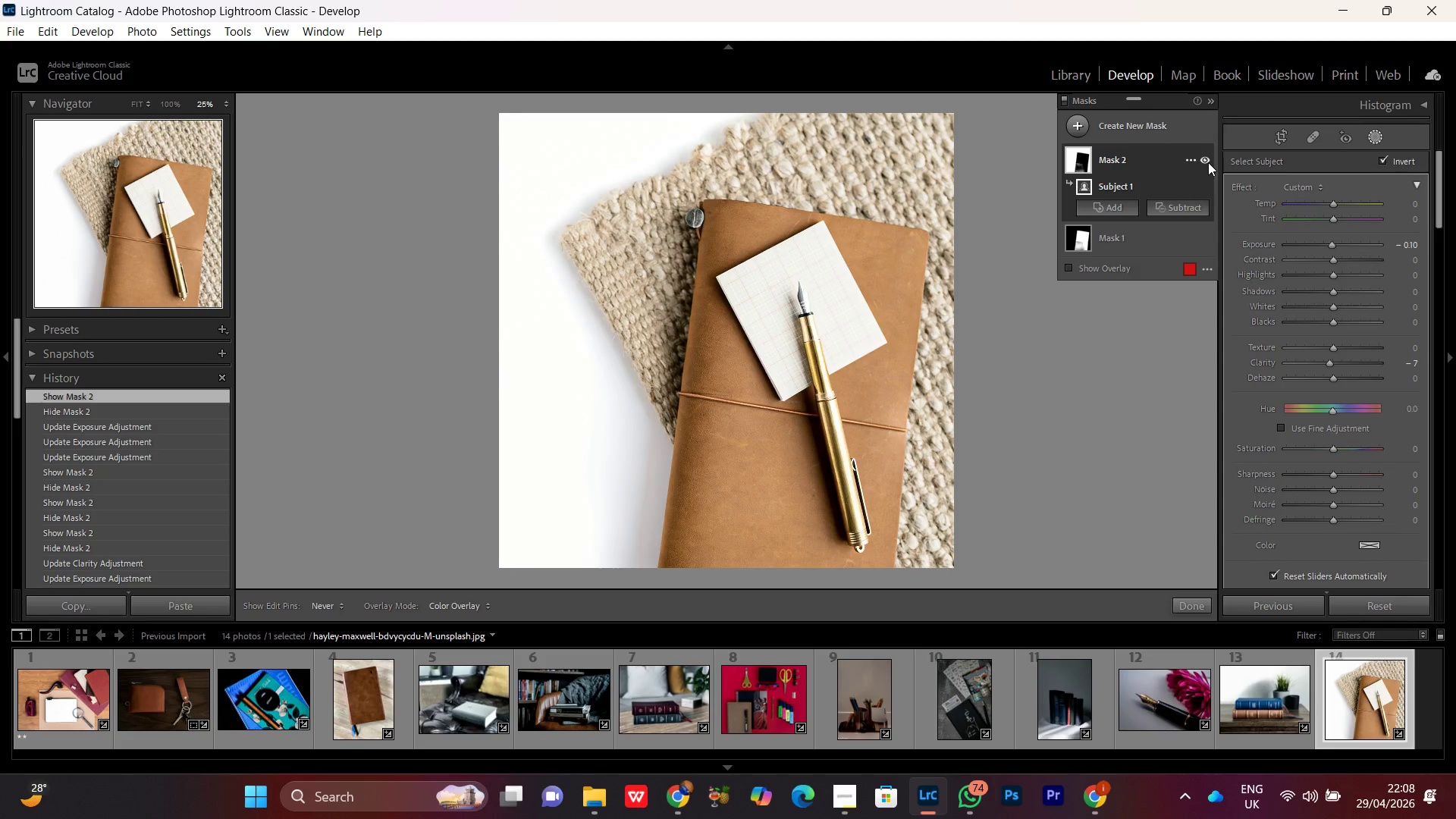 
double_click([1205, 158])
 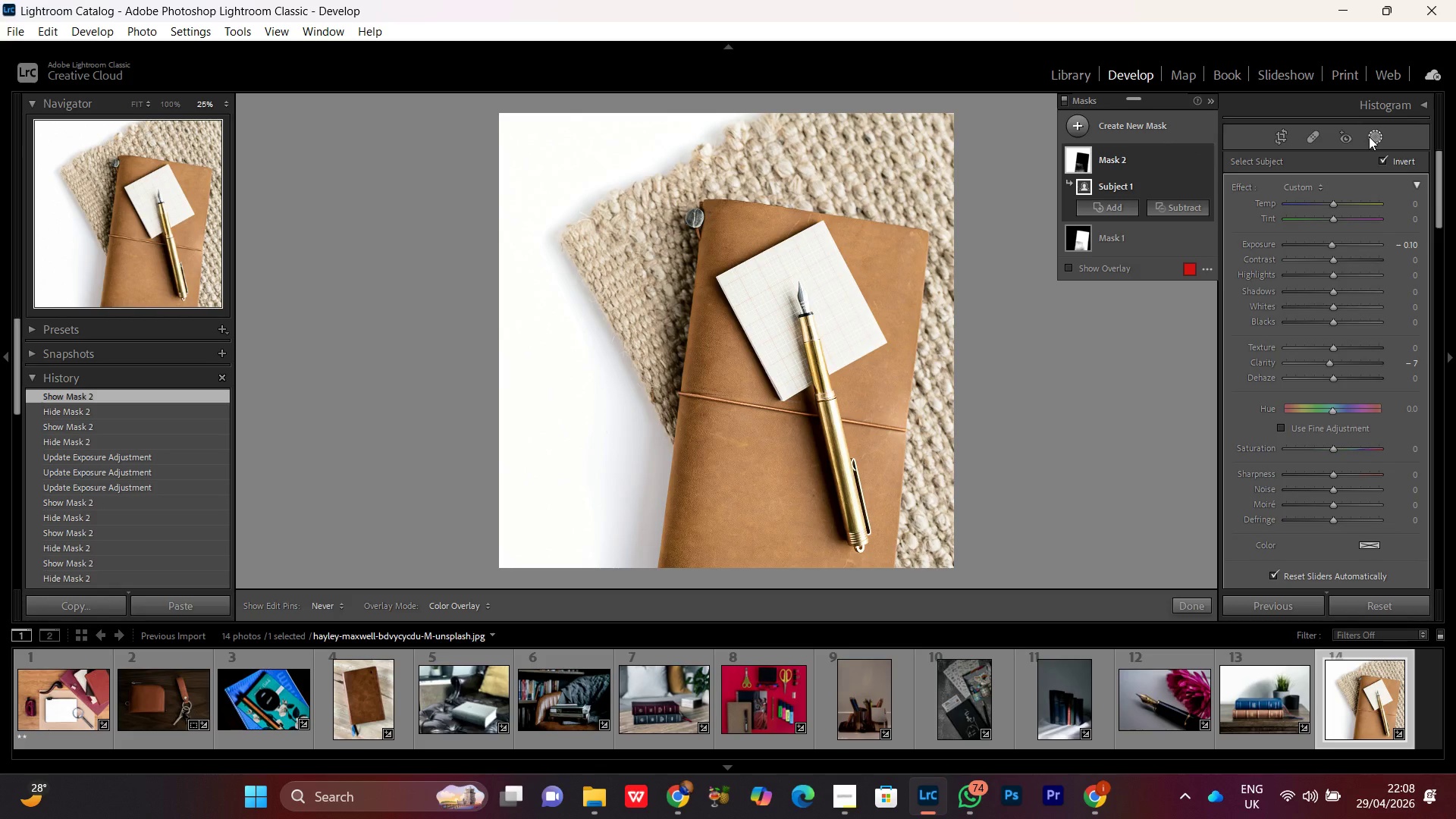 
left_click([1367, 137])
 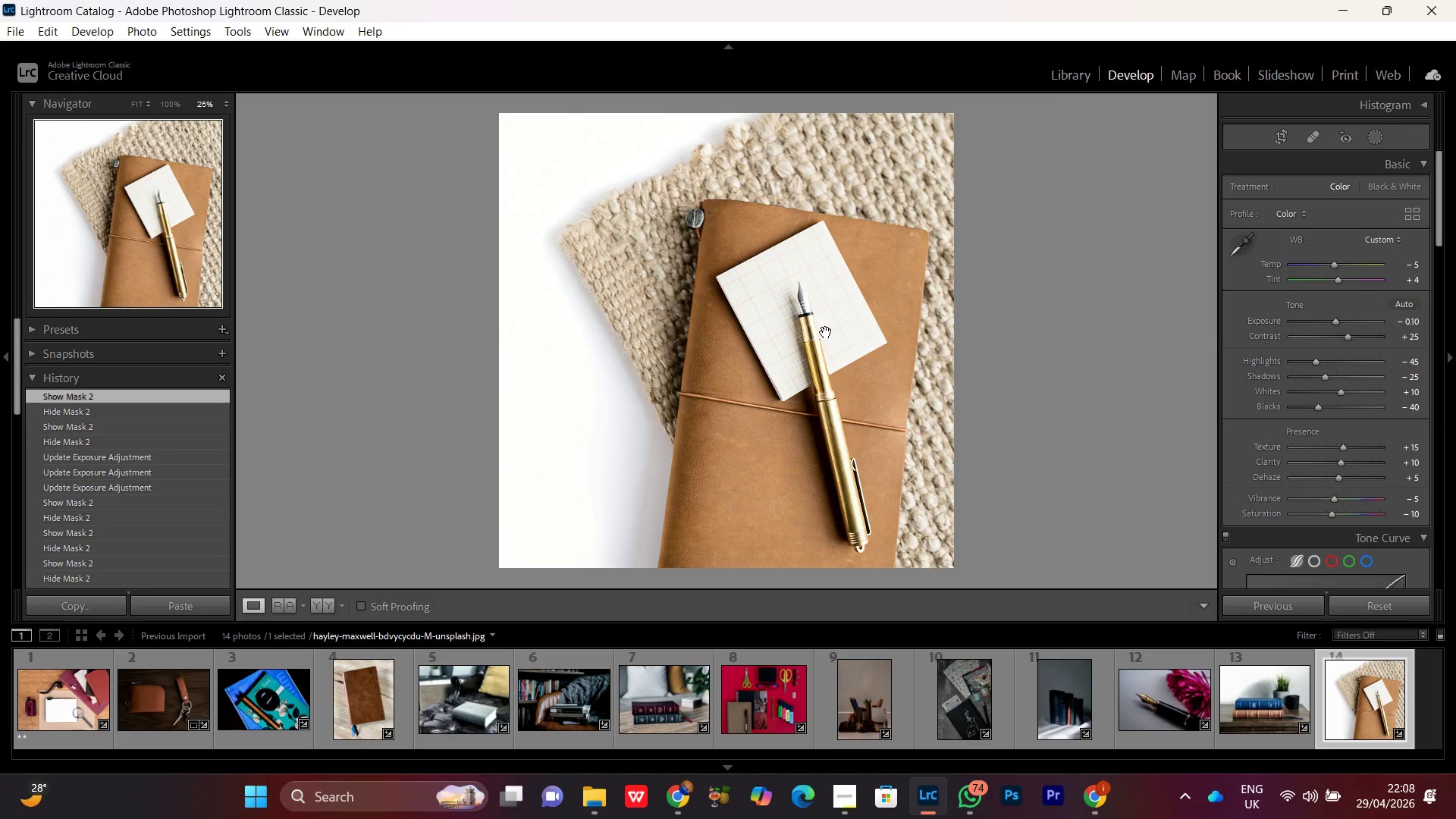 
left_click([848, 349])
 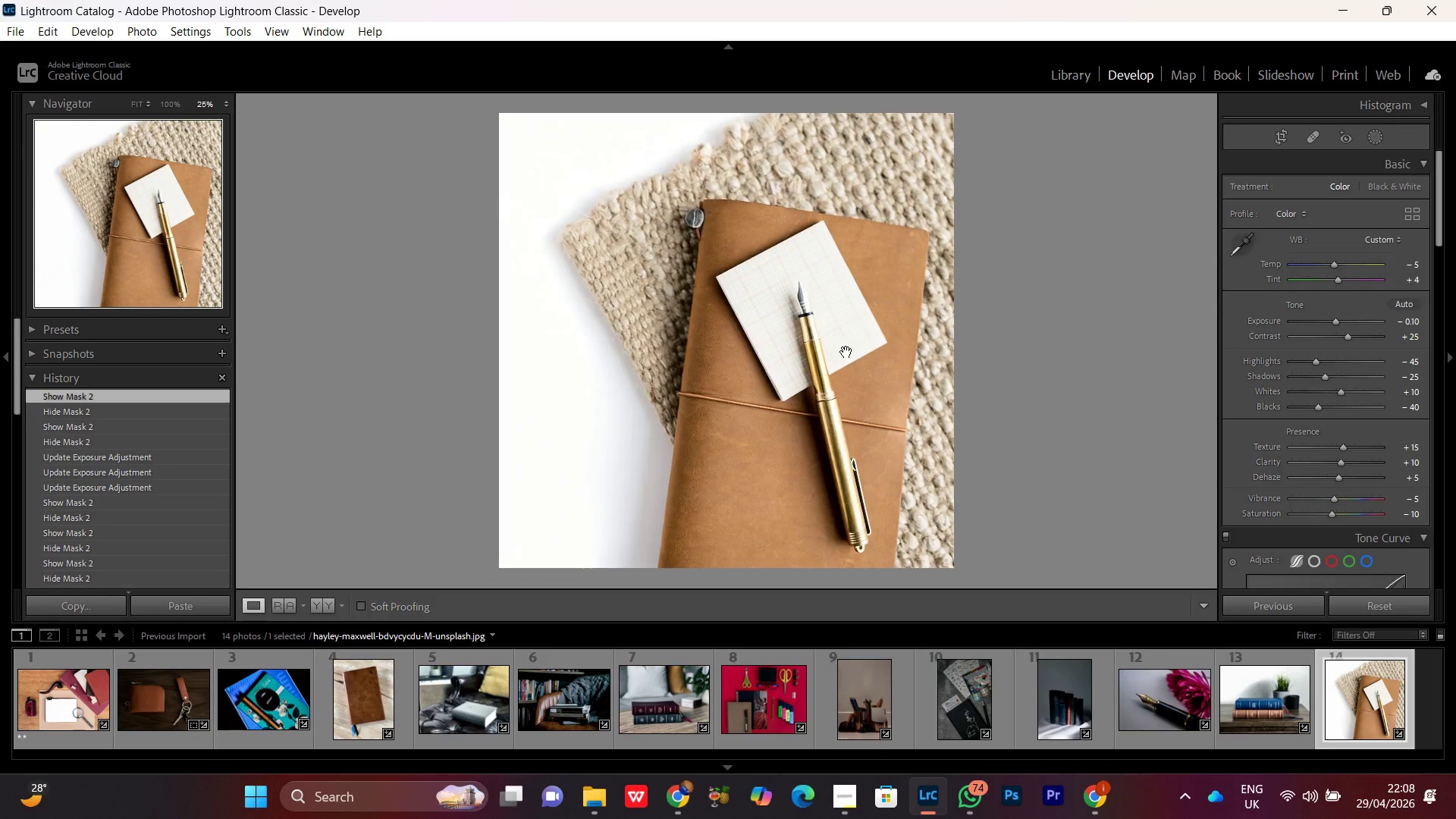 
double_click([846, 352])
 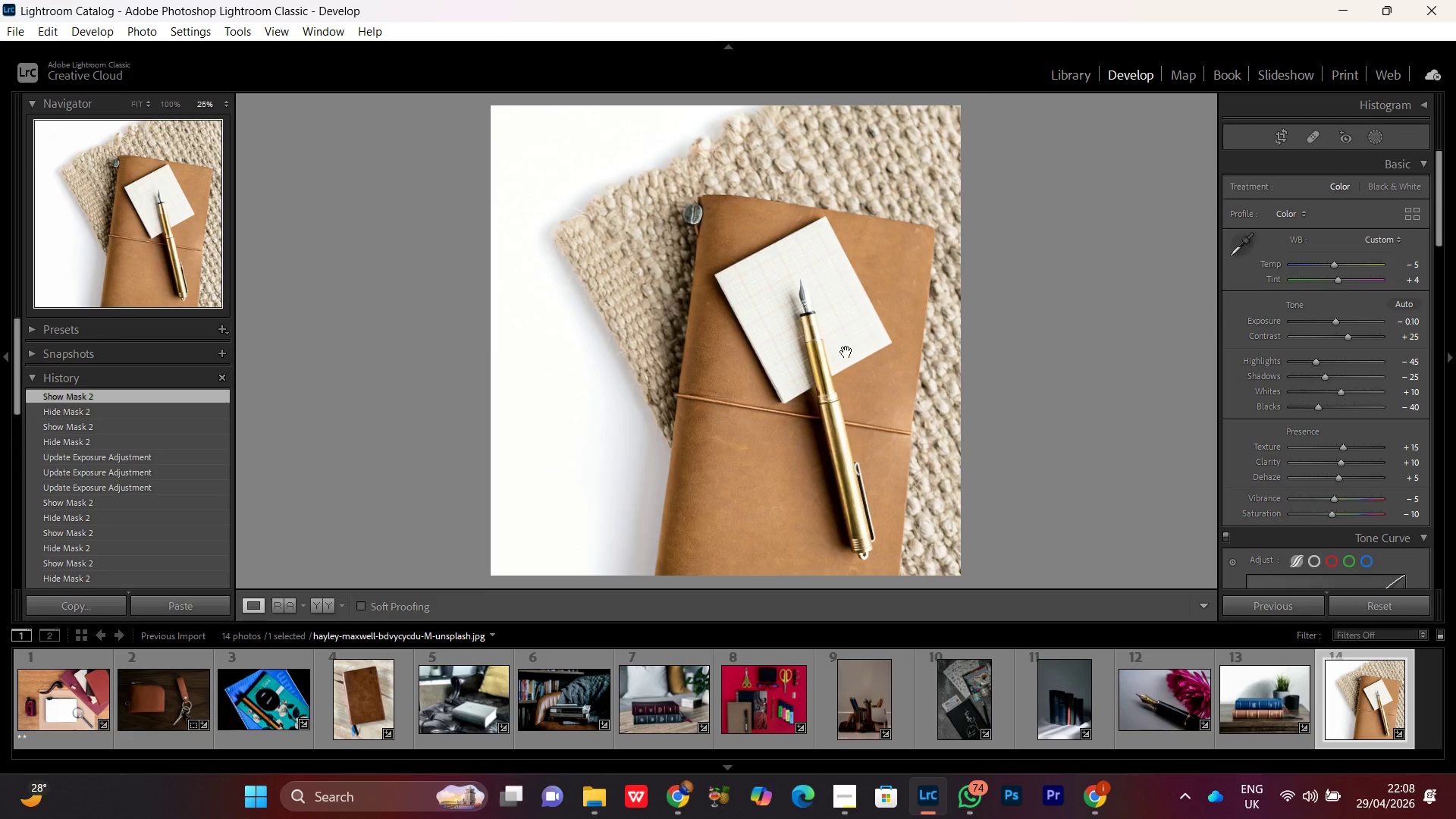 
triple_click([846, 352])
 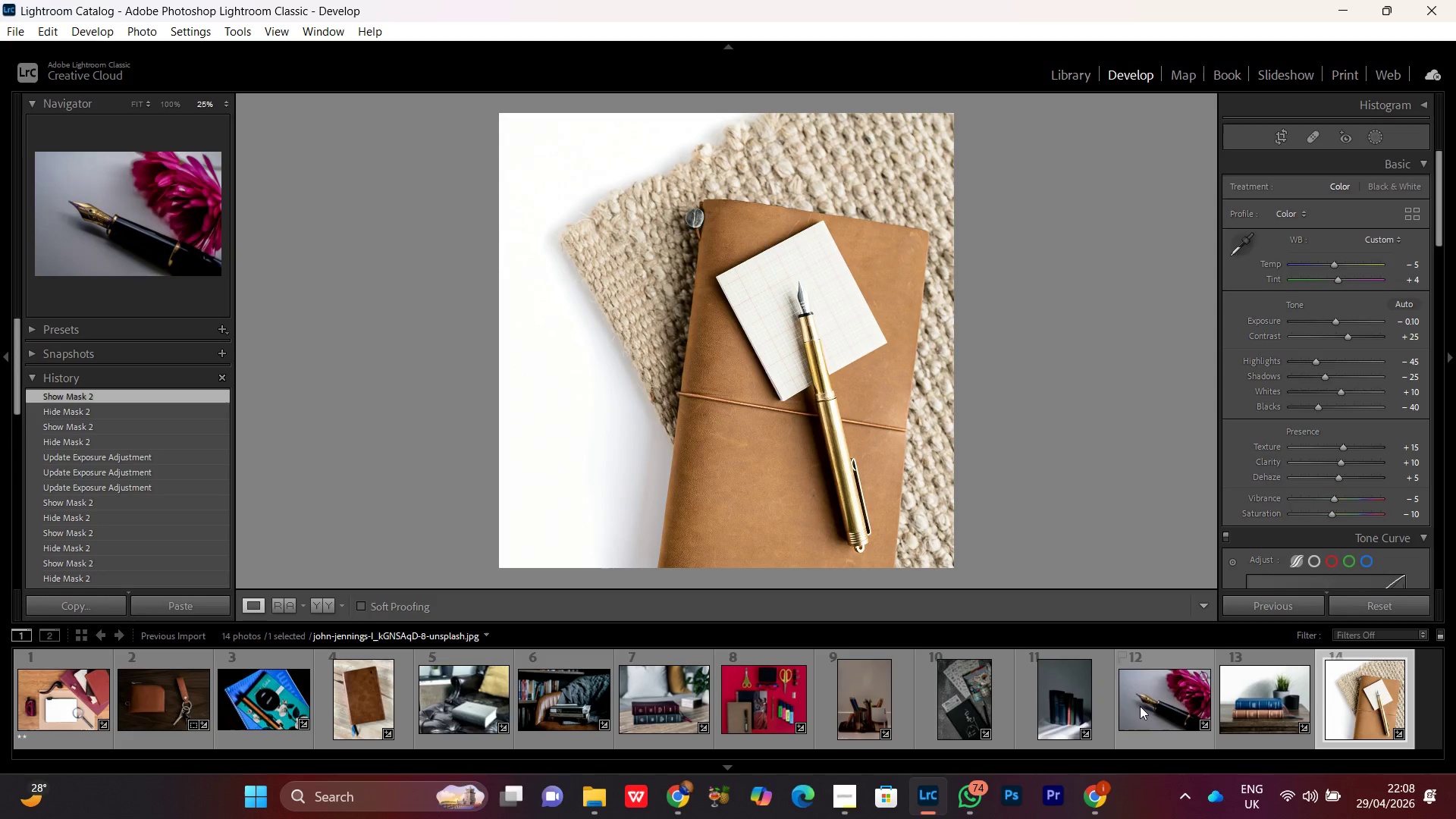 
double_click([1141, 706])
 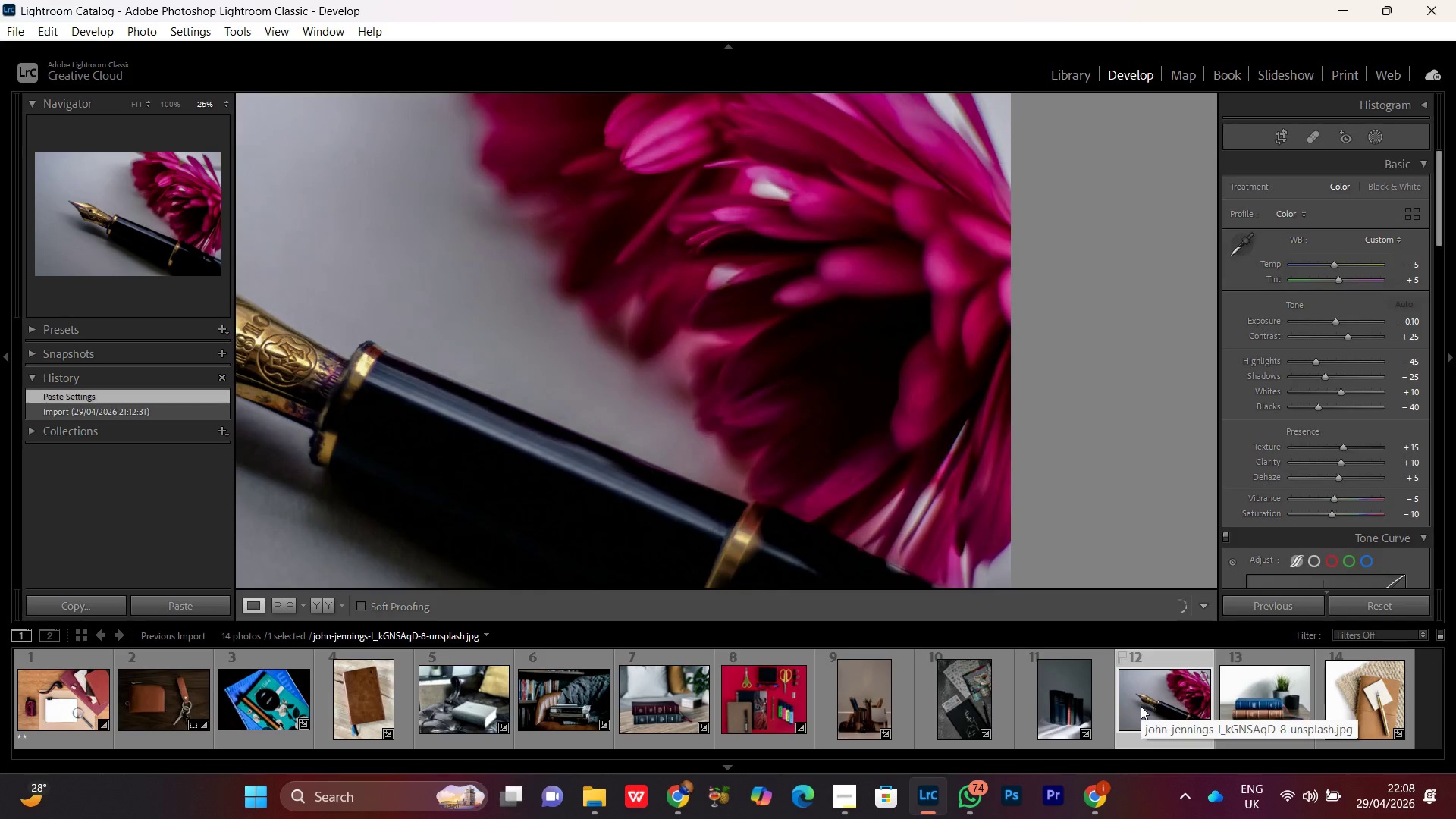 
left_click([833, 258])
 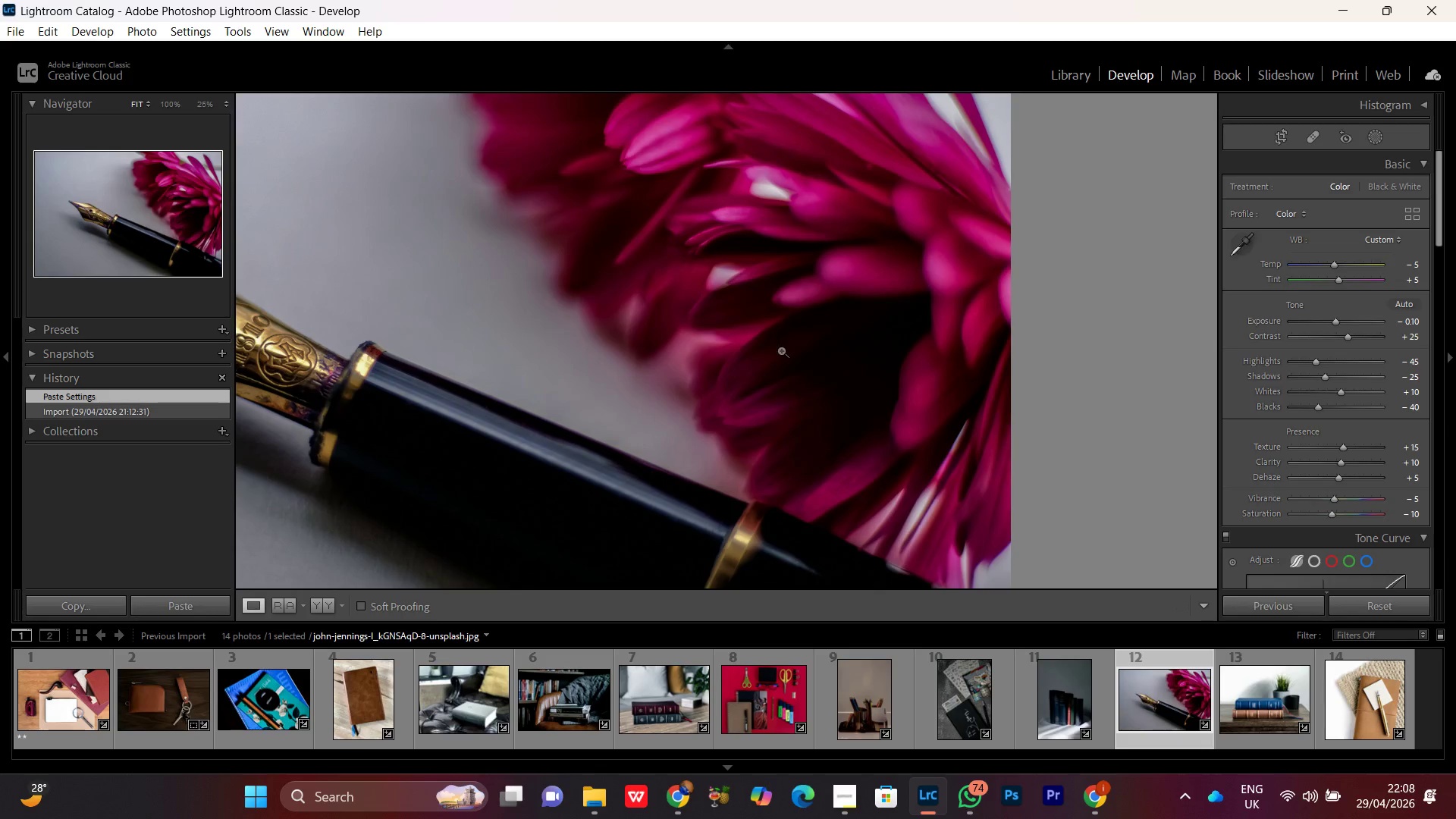 
left_click([713, 391])
 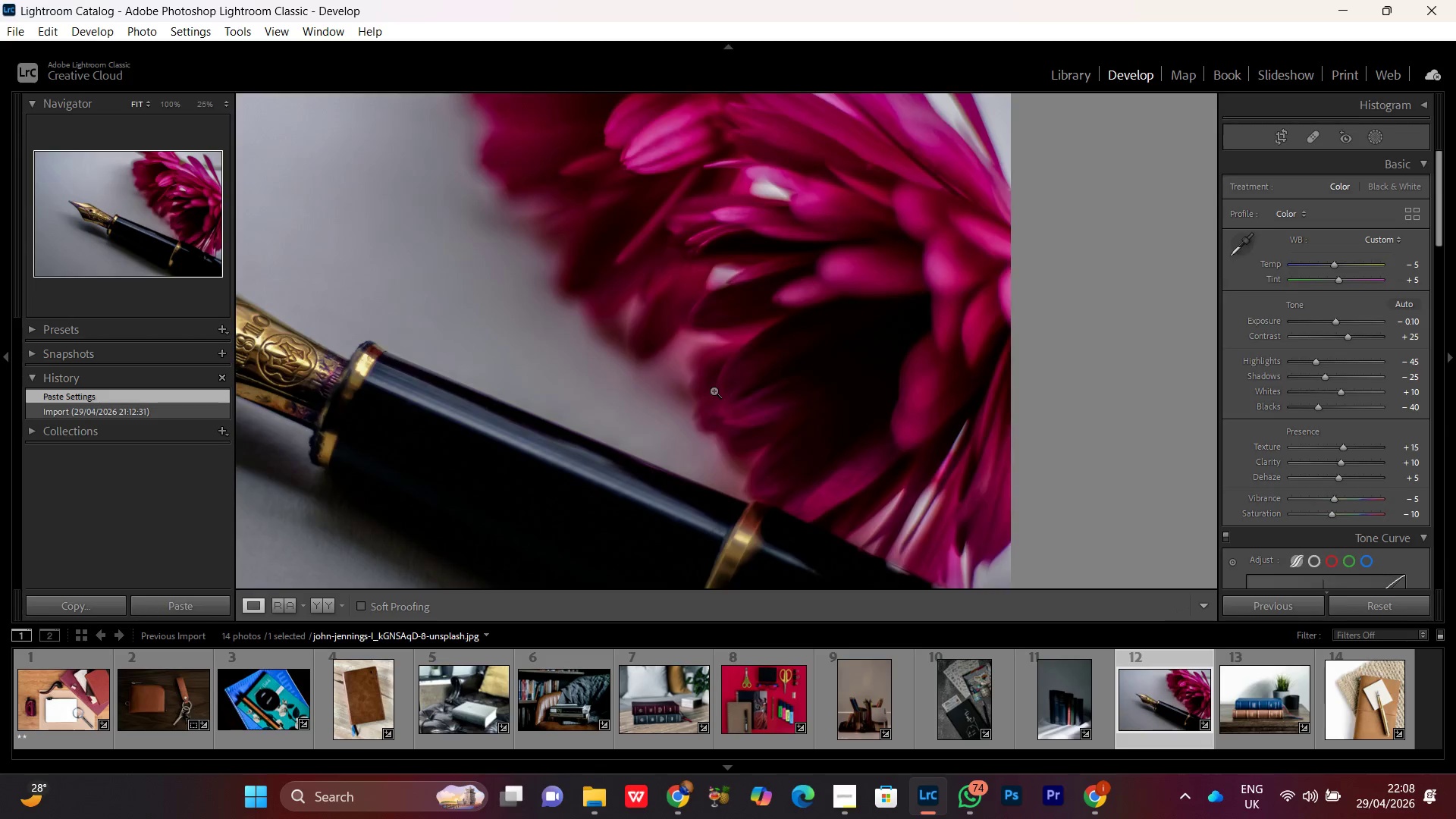 
left_click([768, 415])
 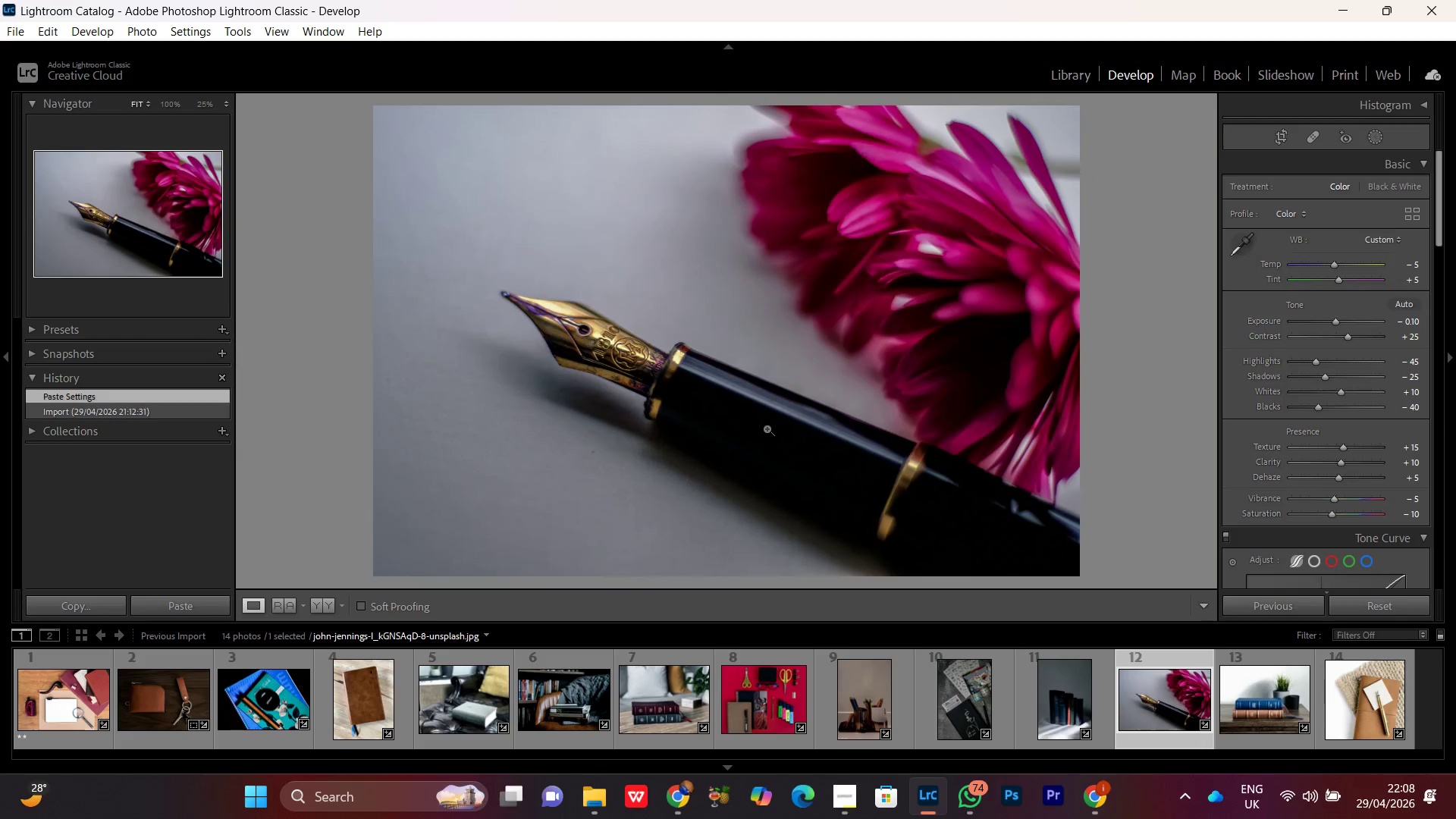 
key(Delete)
 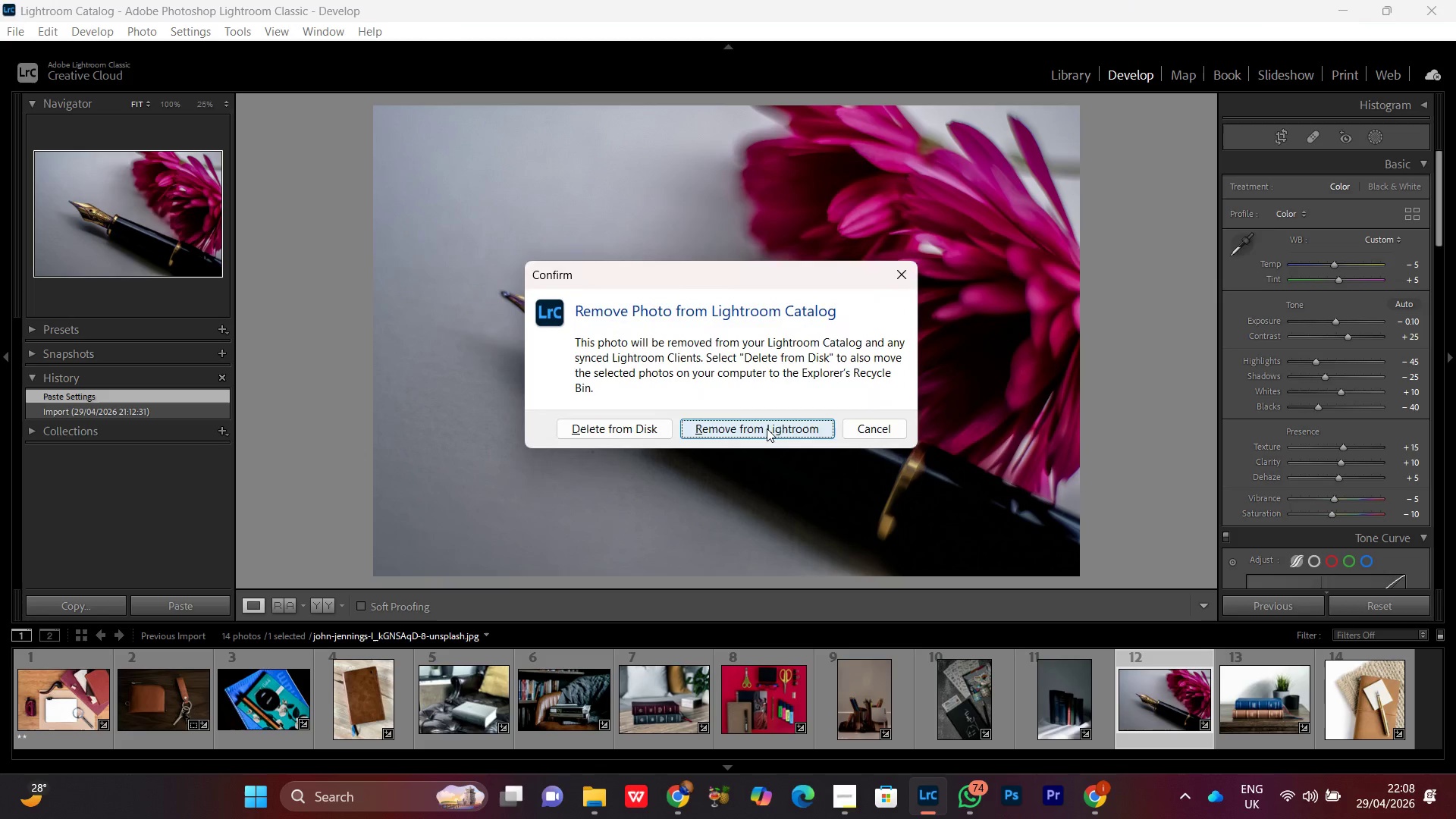 
key(Enter)
 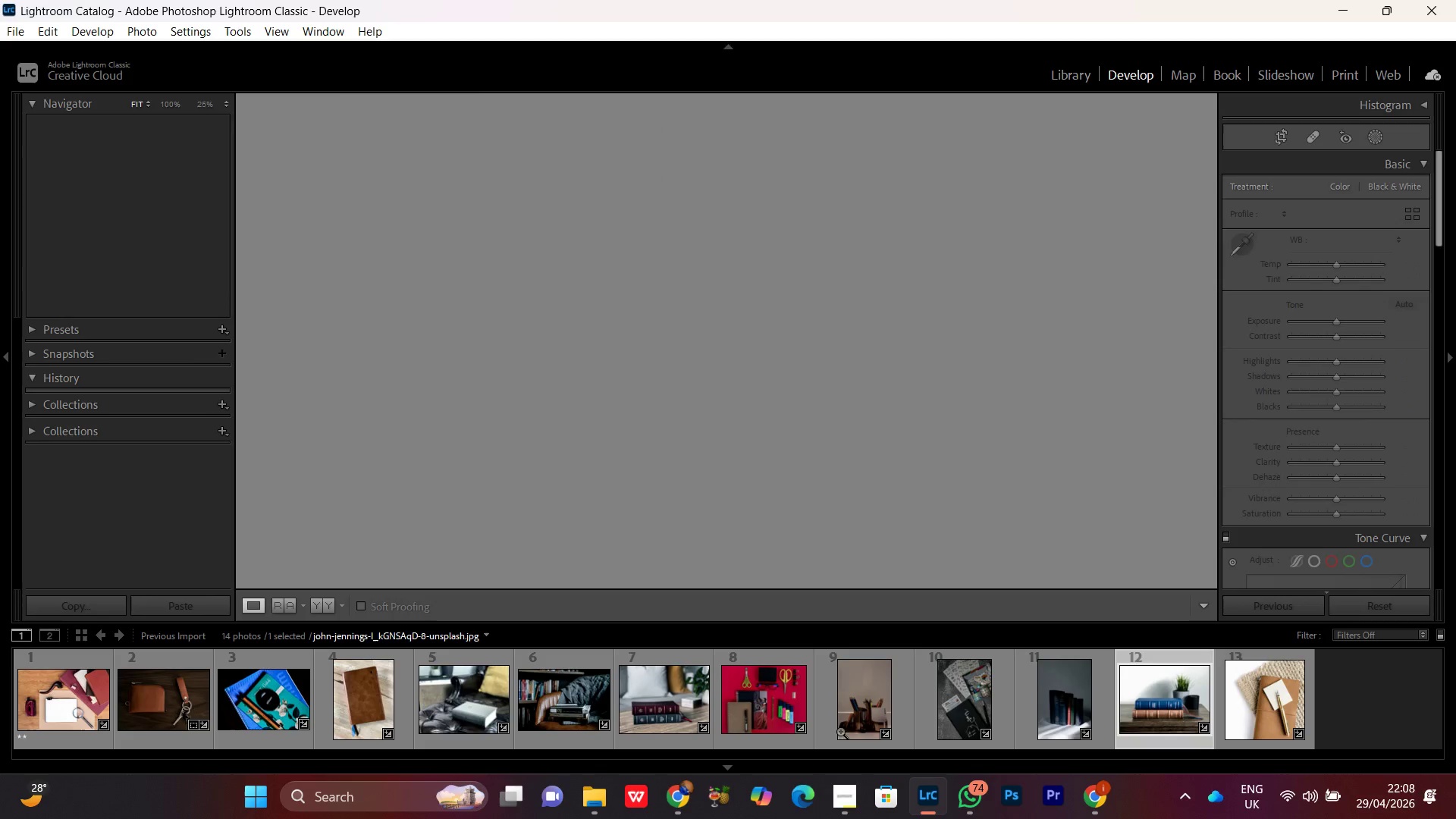 
left_click([846, 808])